 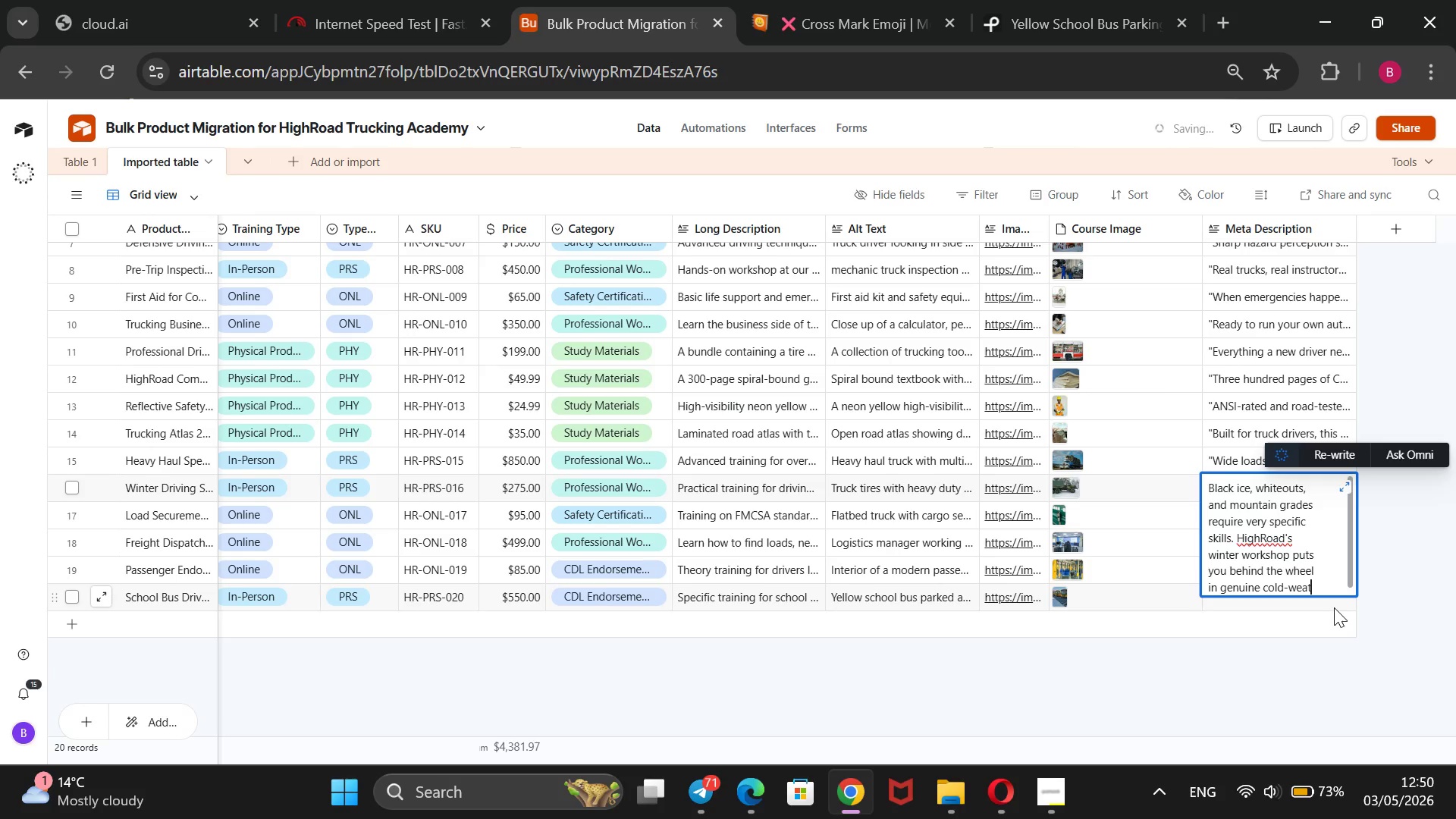 
hold_key(key=ShiftRight, duration=0.42)
 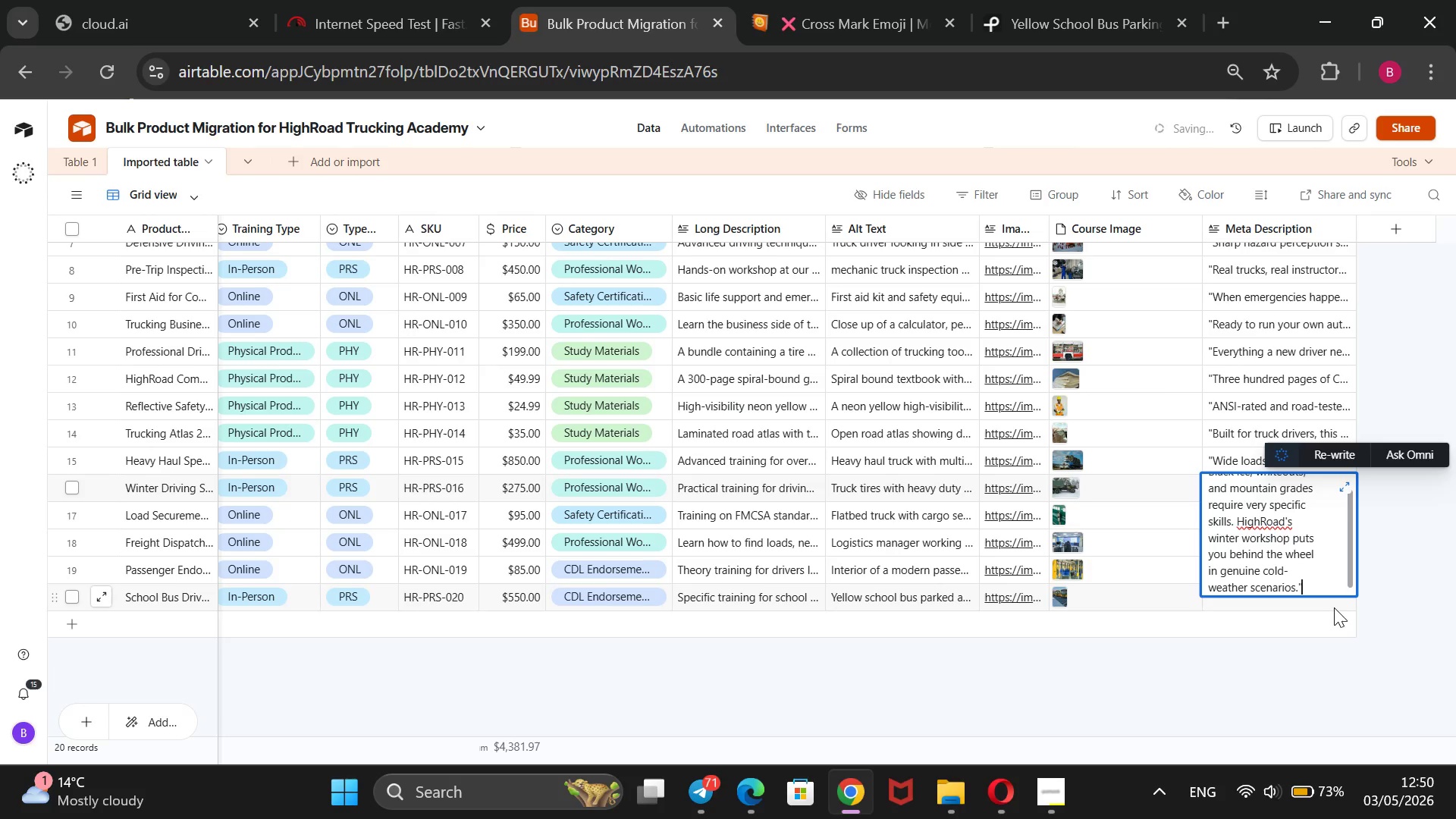 
hold_key(key=ArrowUp, duration=1.2)
 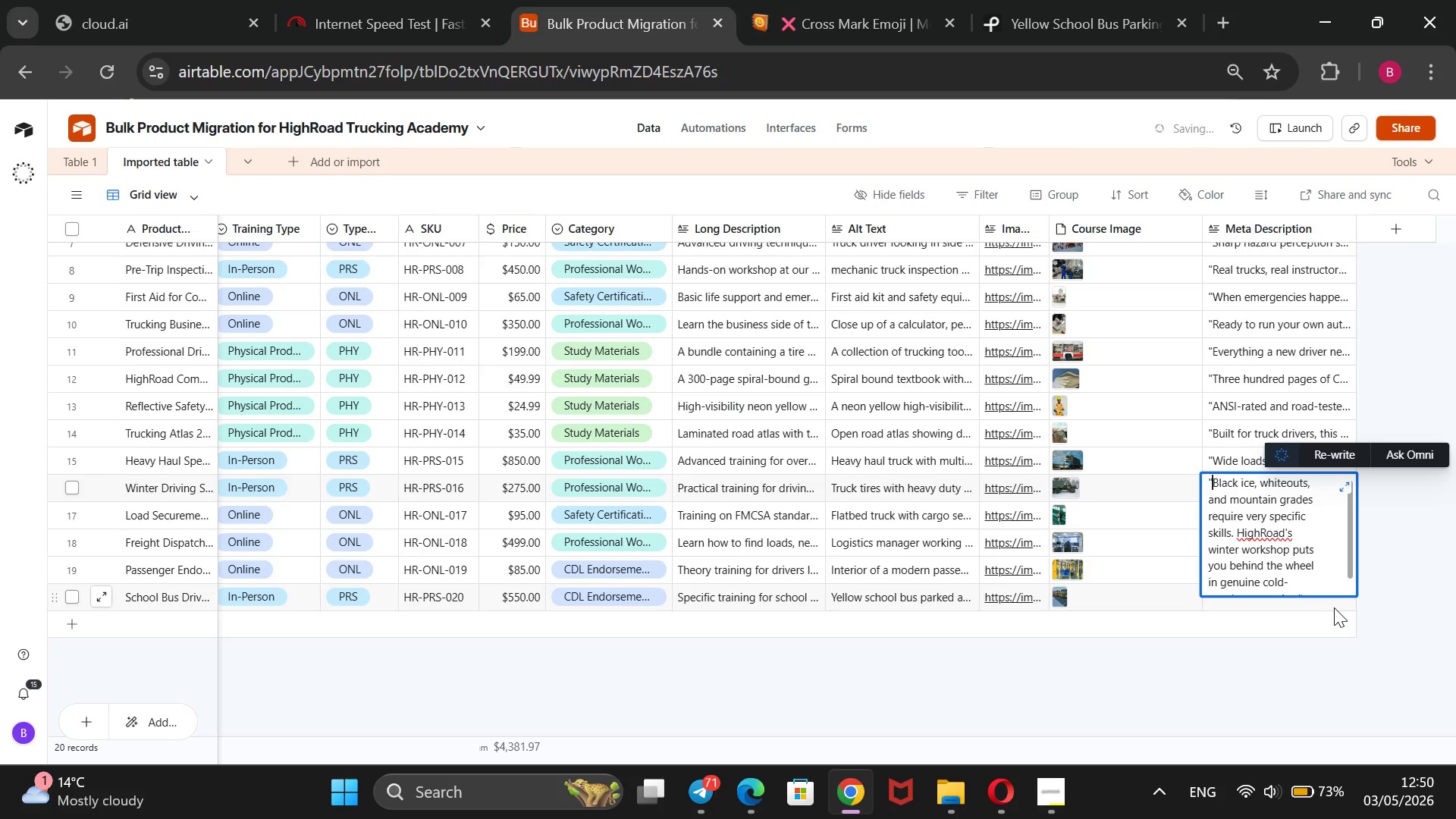 
left_click([1328, 730])
 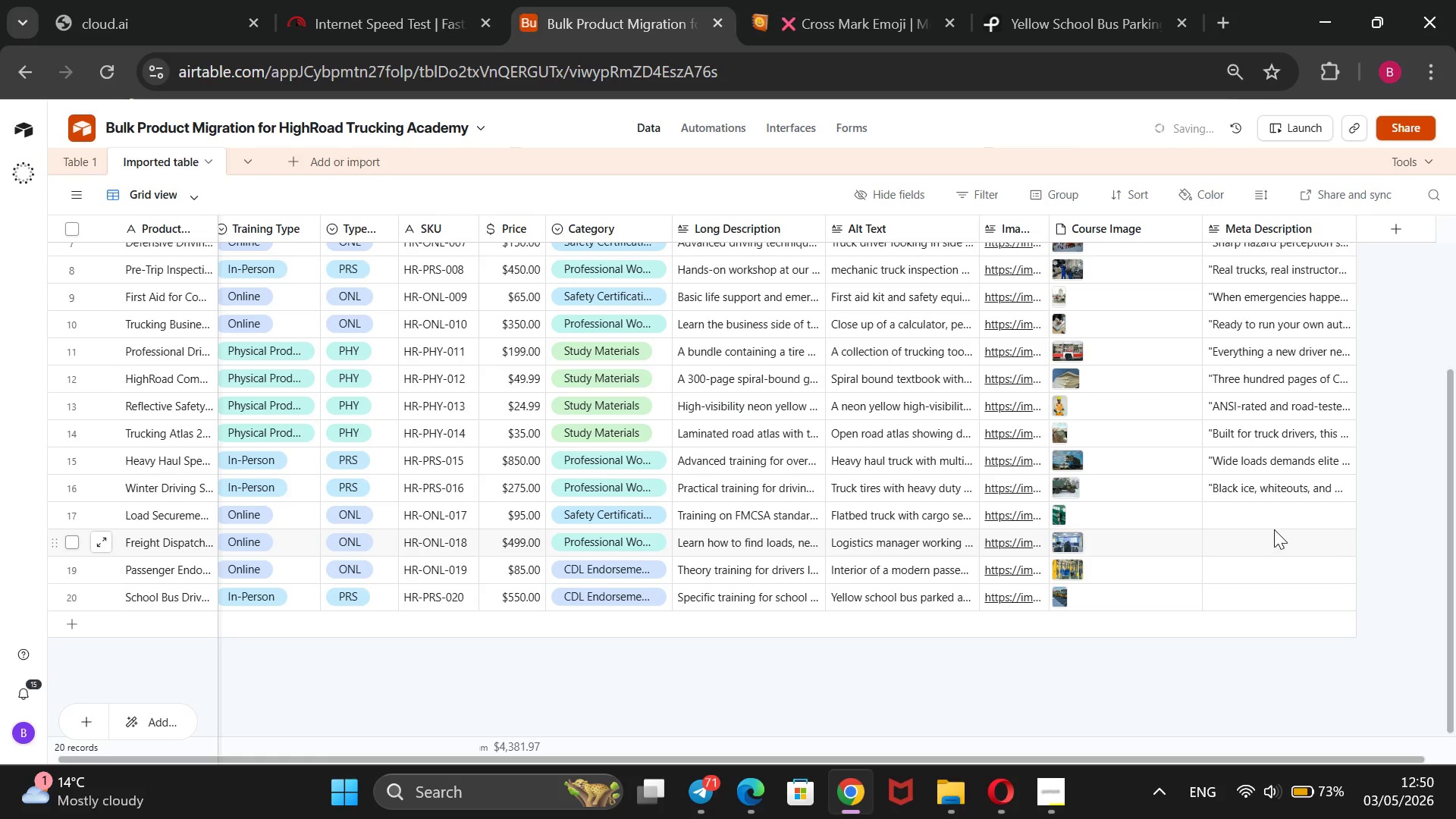 
left_click([1267, 505])
 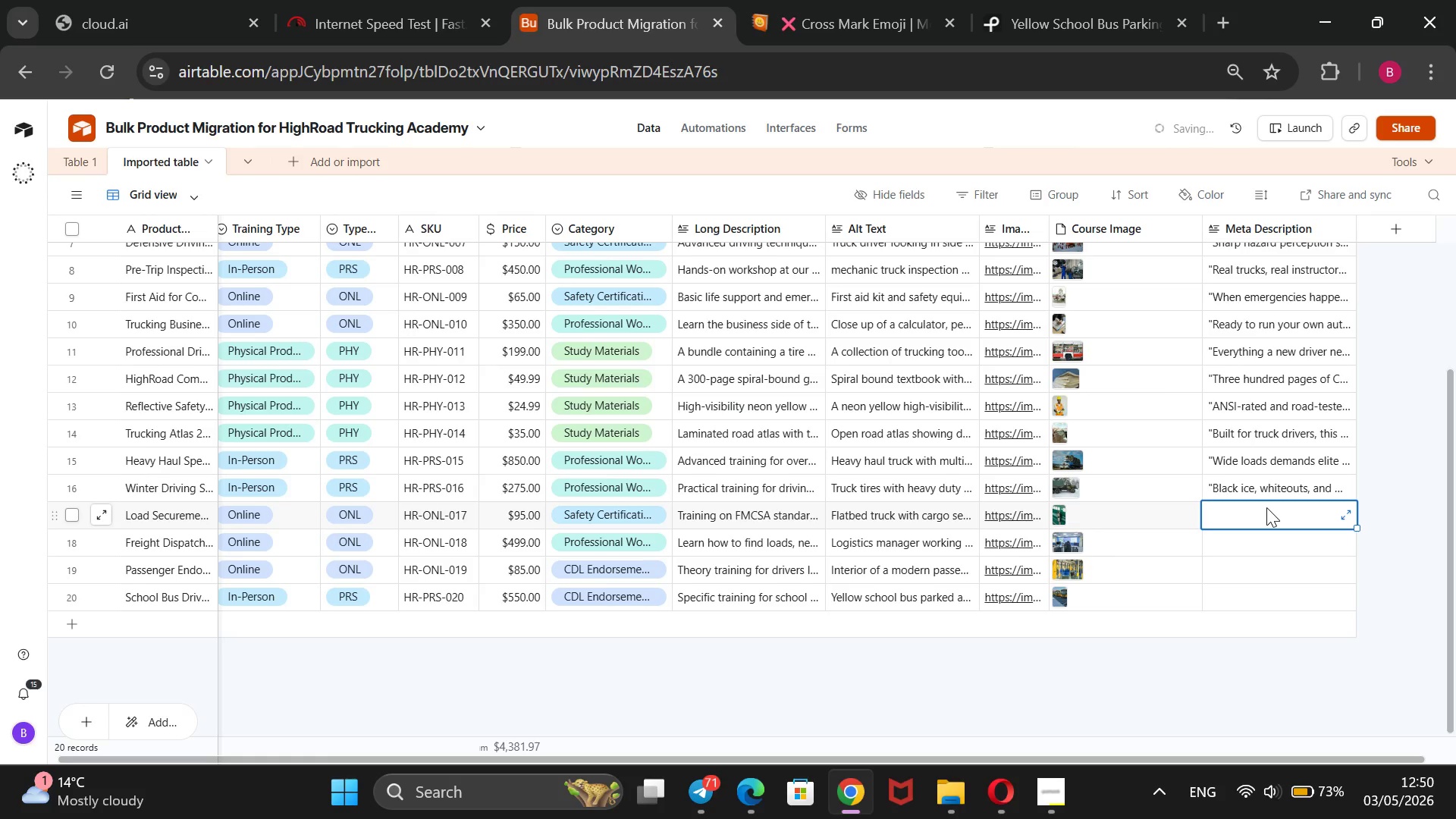 
type(A shifted load a)
key(Backspace)
type(can end careers asn)
key(Backspace)
key(Backspace)
type(nd lives instanlty)
 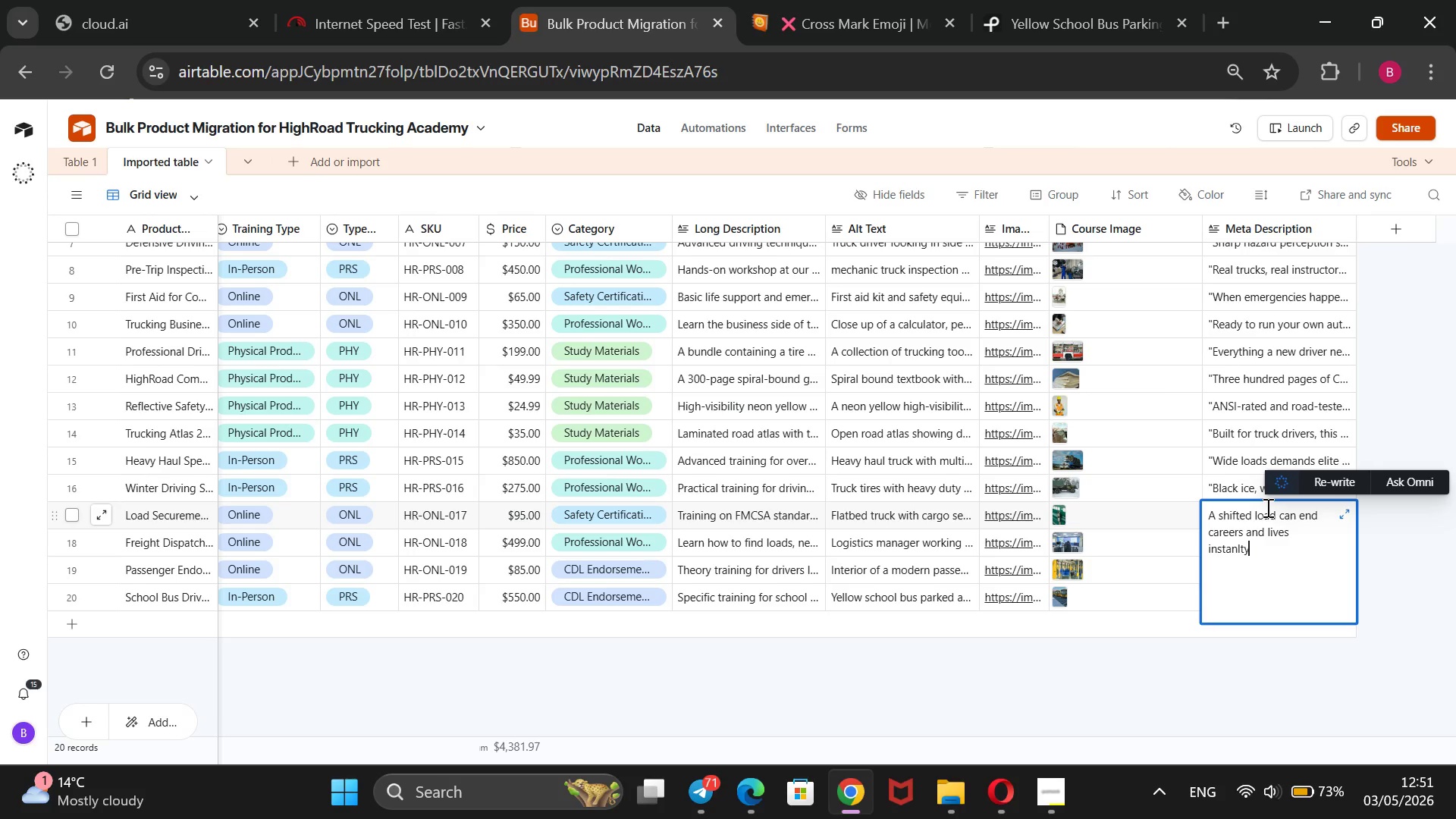 
key(ArrowLeft)
 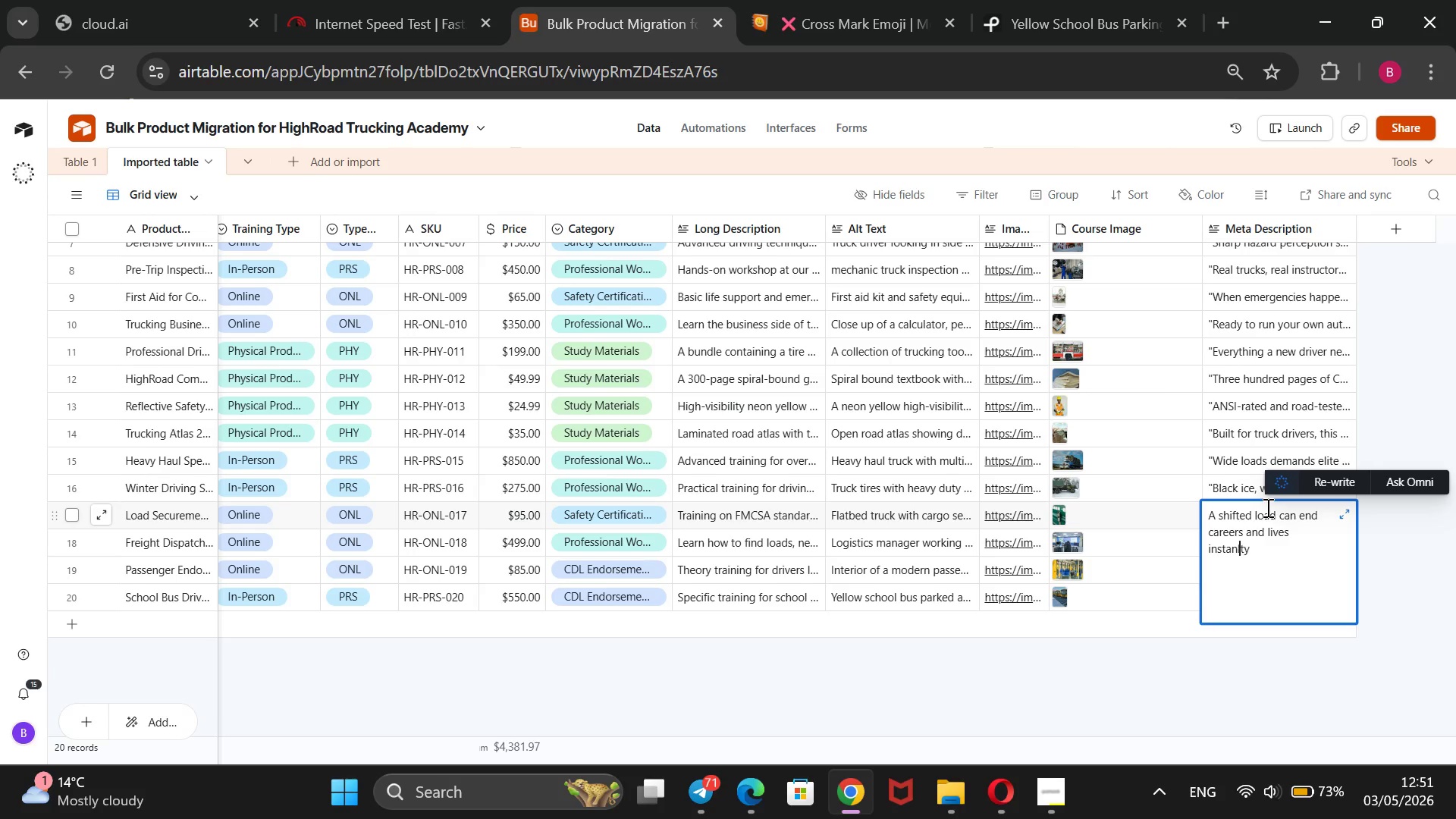 
key(ArrowLeft)
 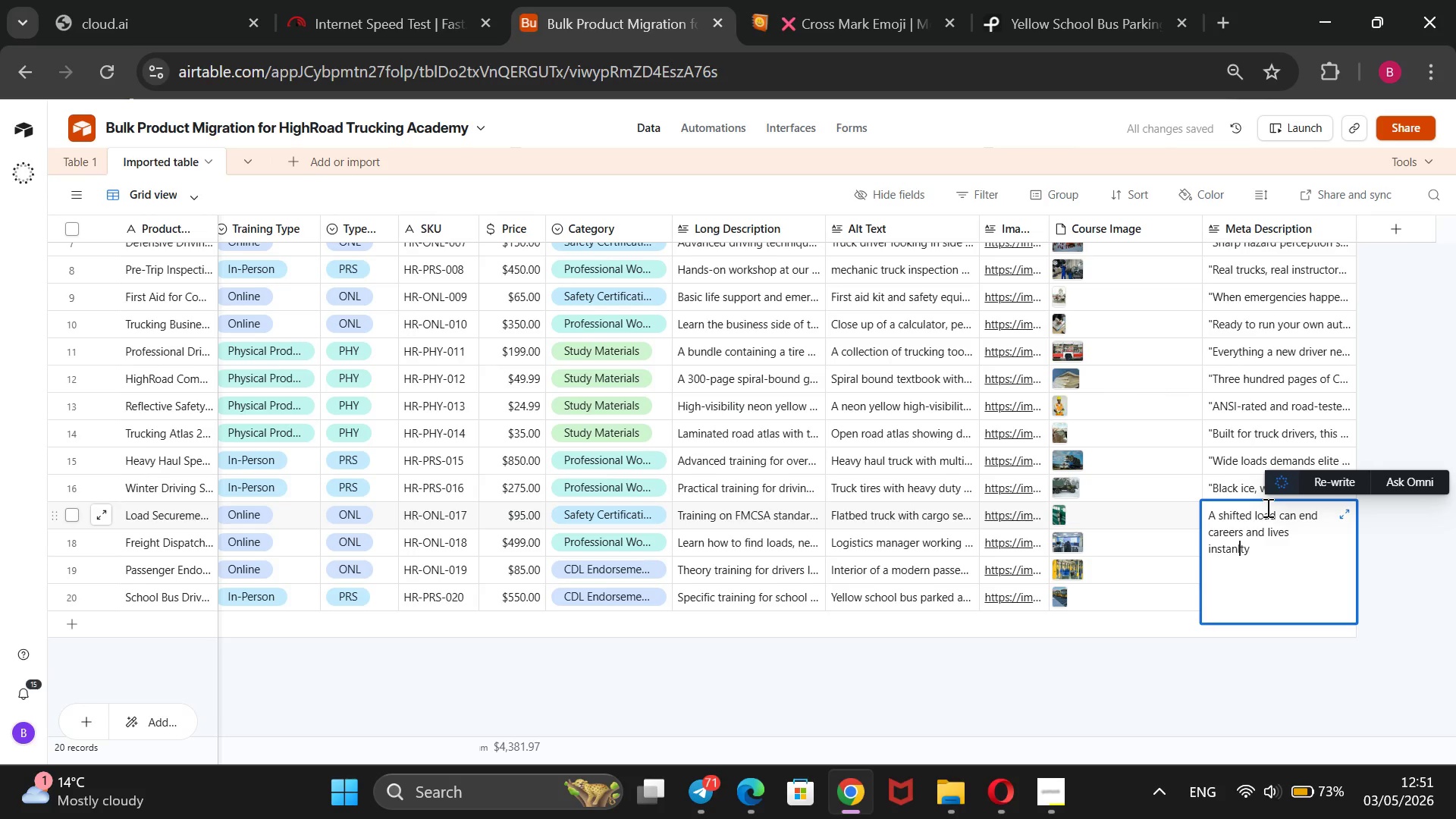 
key(ArrowLeft)
 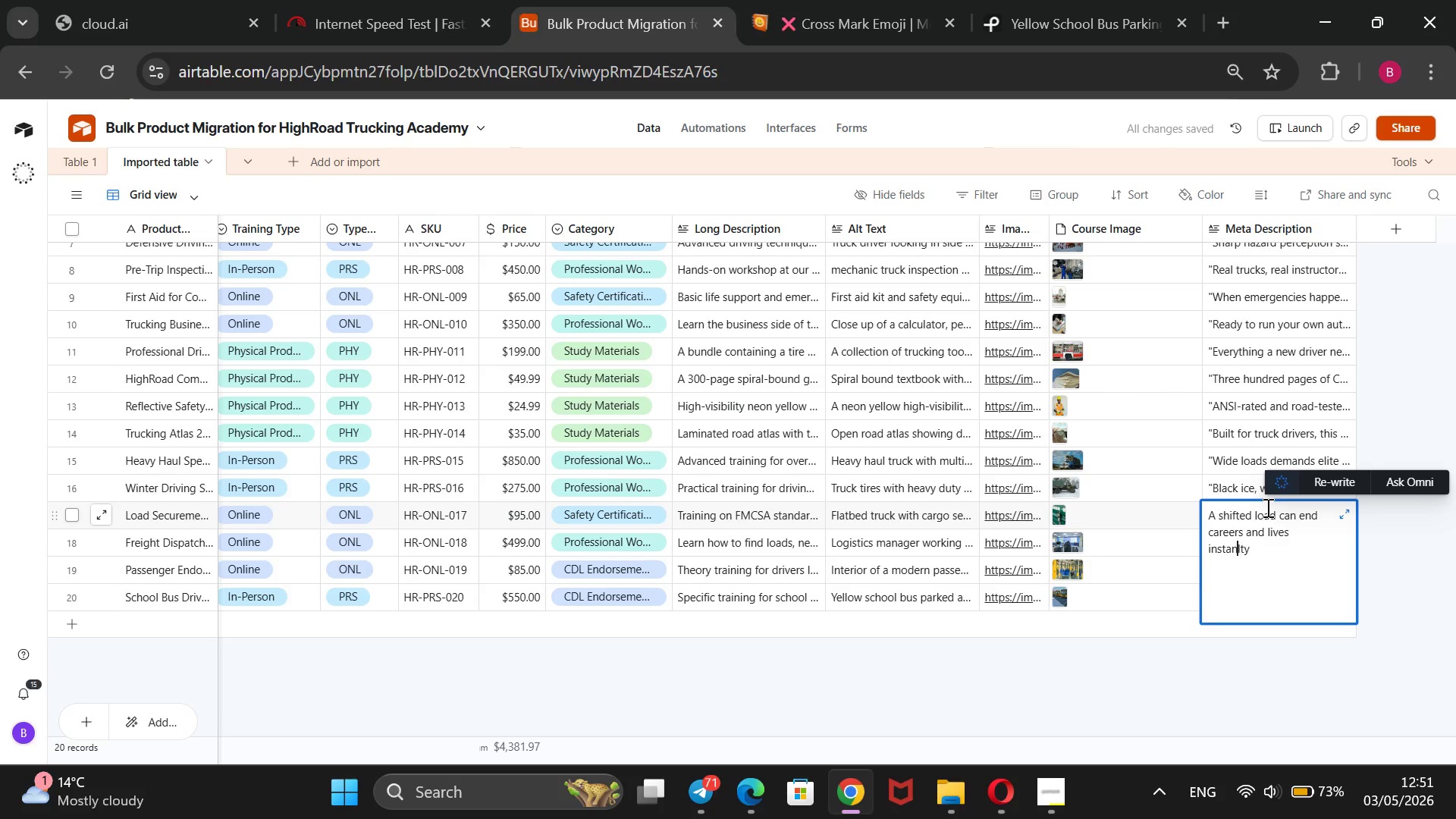 
key(ArrowRight)
 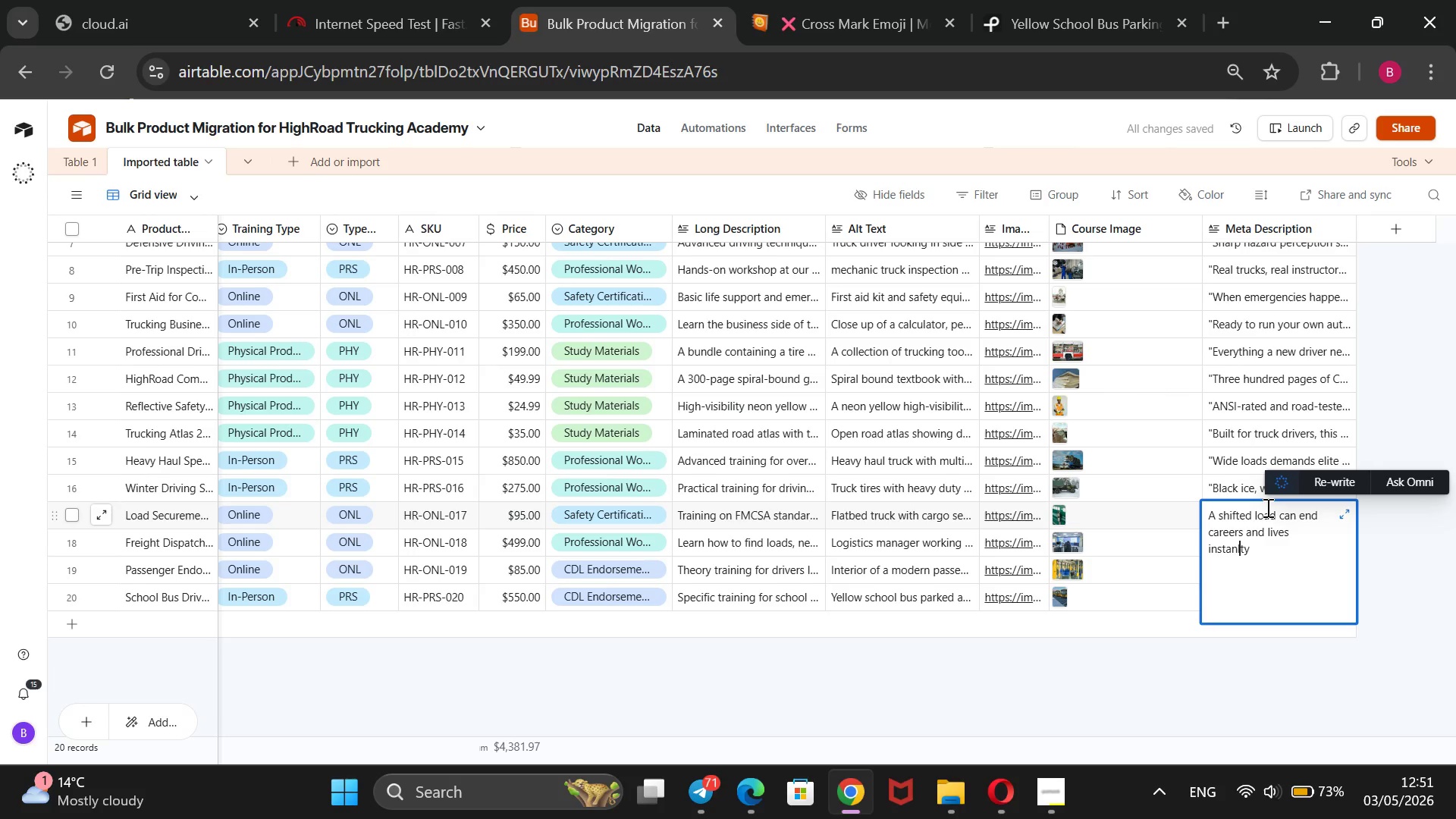 
key(Backspace)
 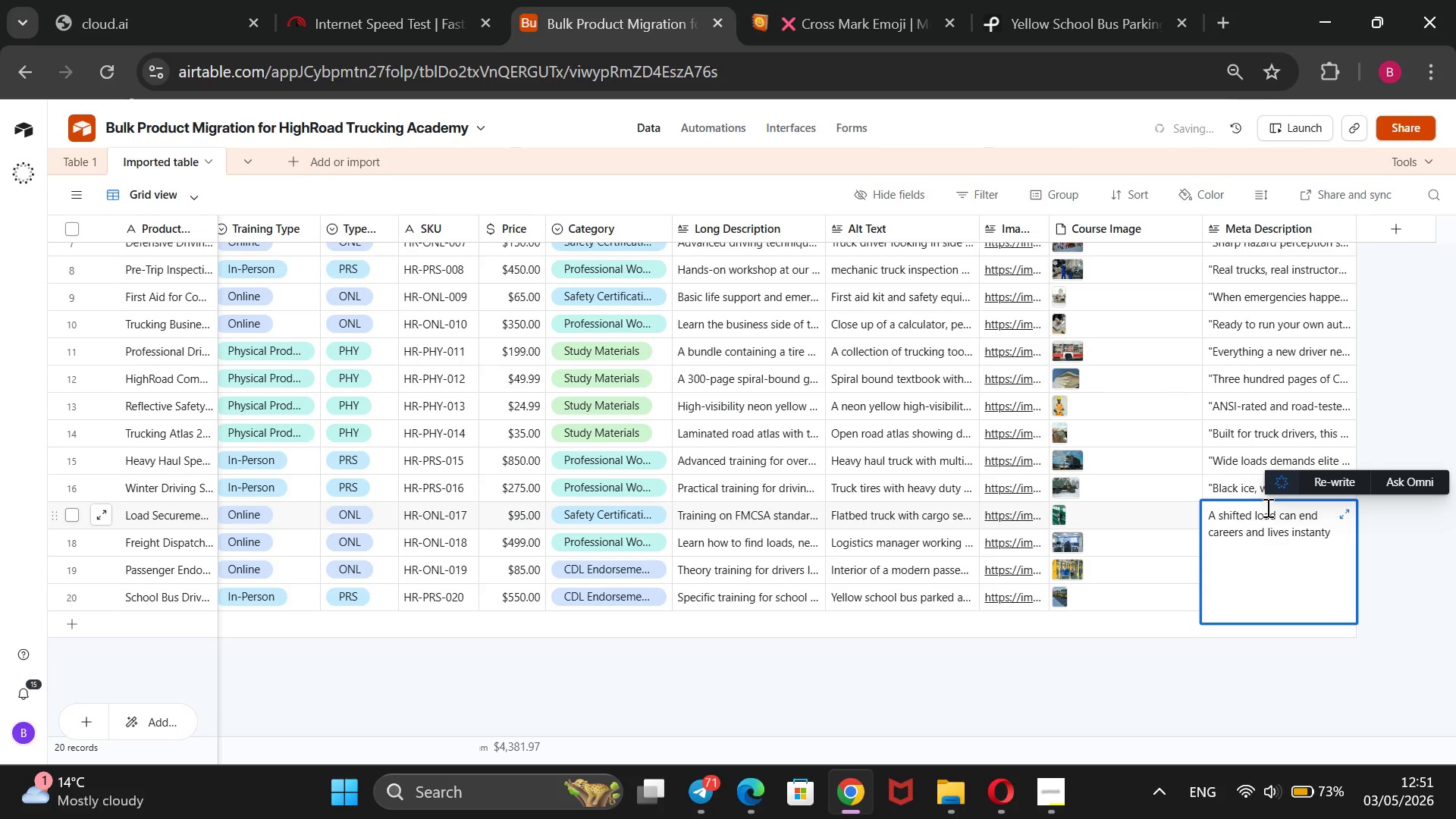 
key(ArrowRight)
 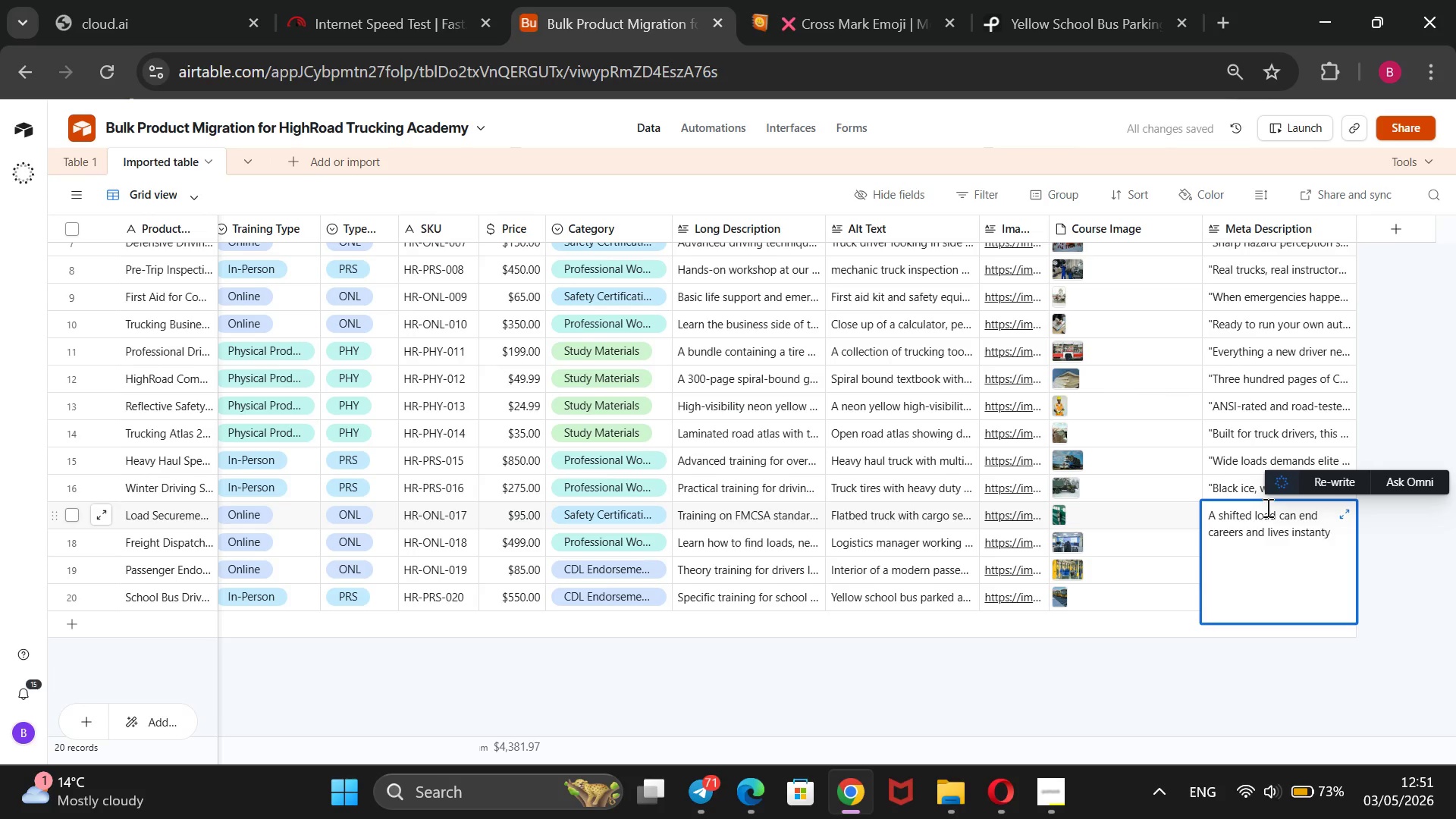 
key(L)
 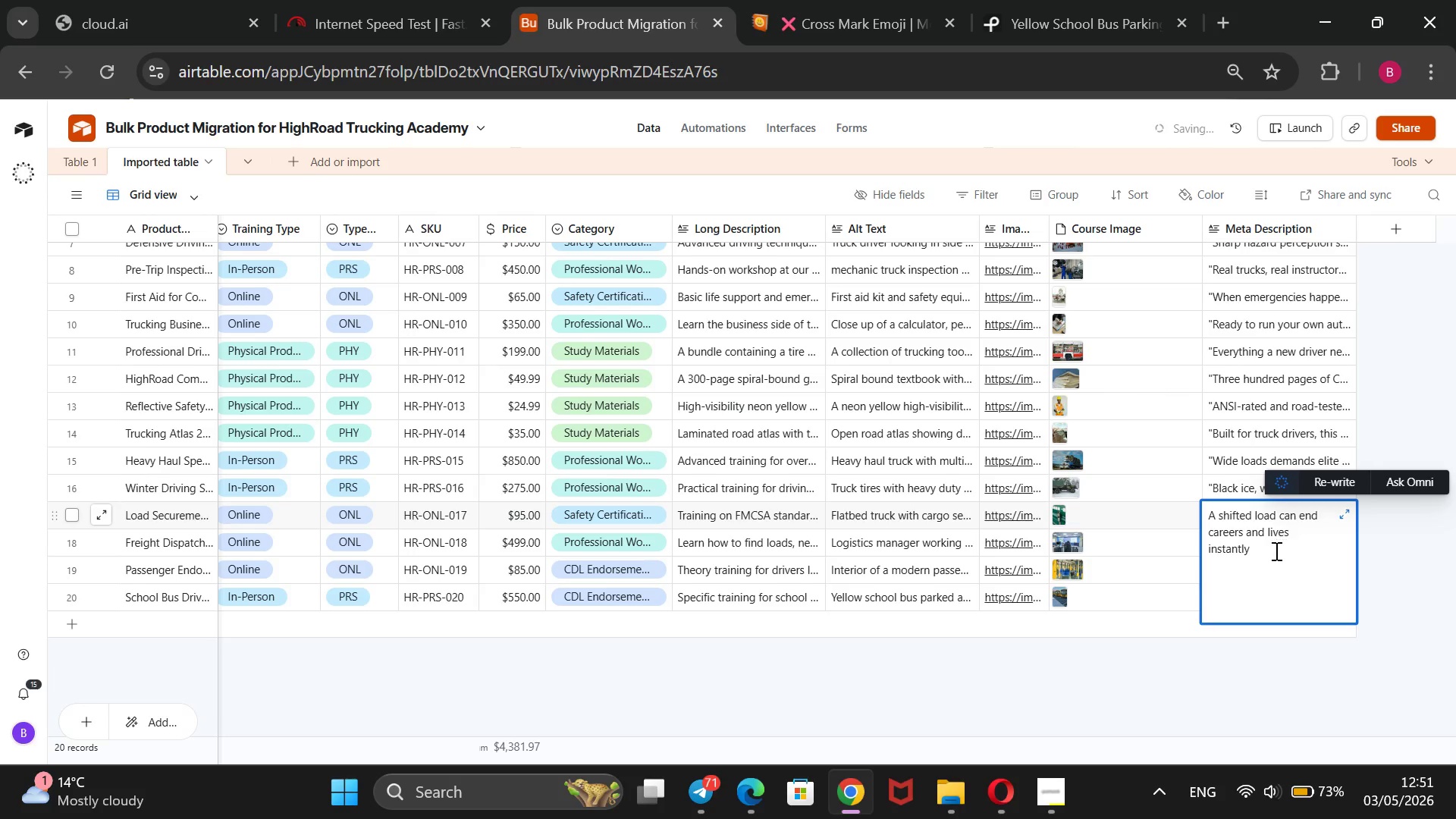 
left_click([1266, 556])
 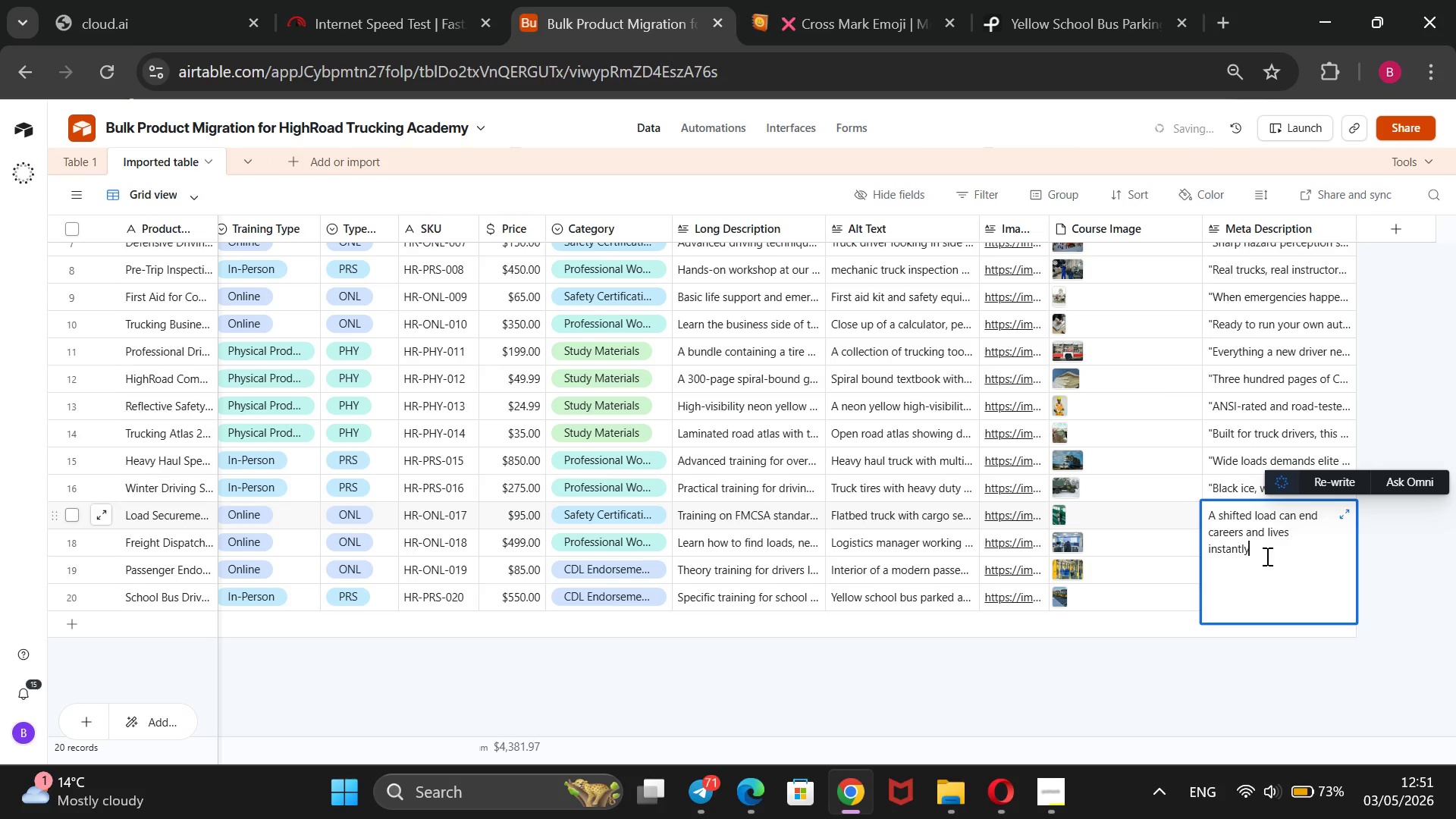 
type(. HighRoad`s securement course covers FMCSA tie-down calculations for flatbeds, step decks, and dry van loads.@@)
 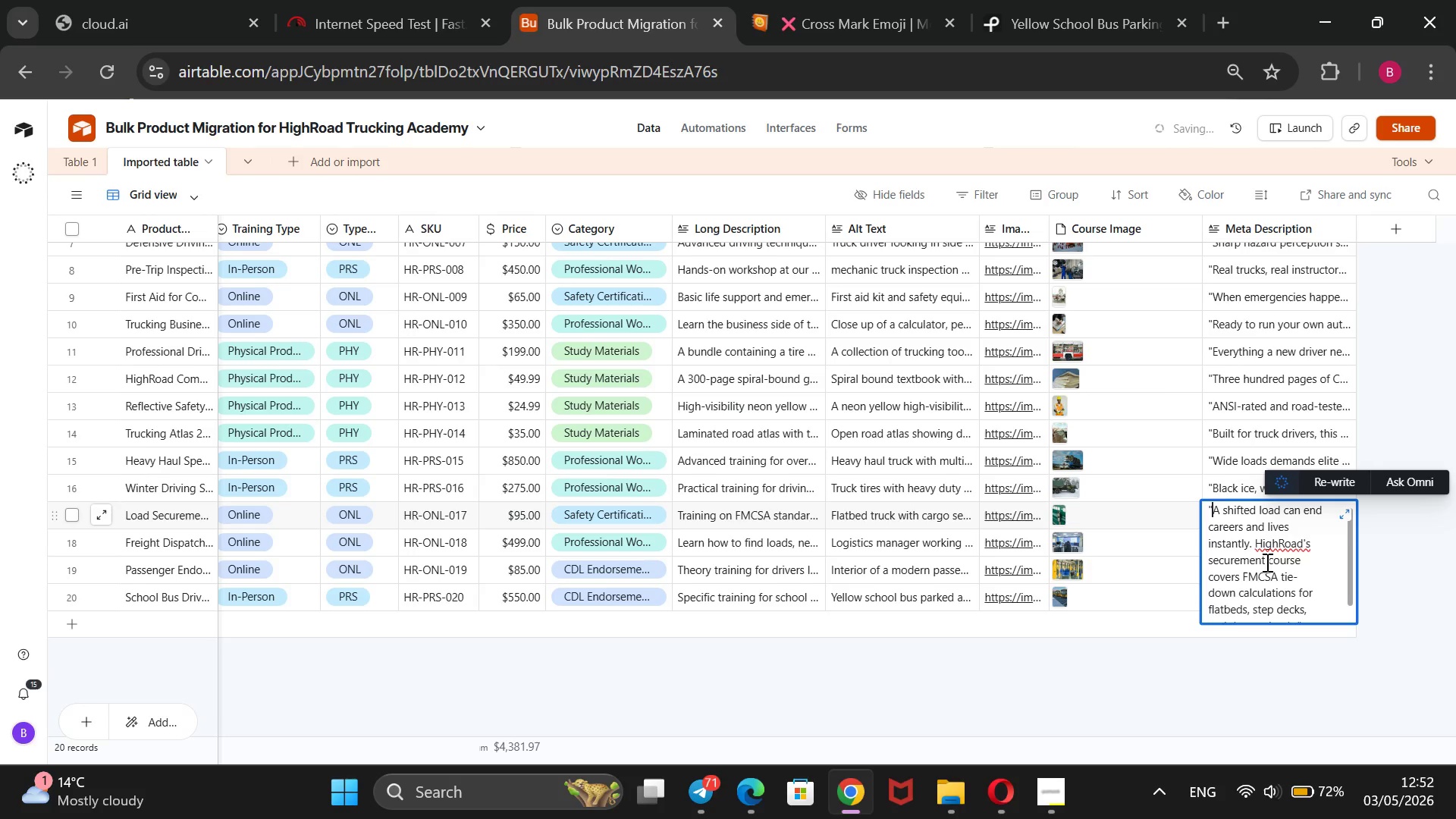 
 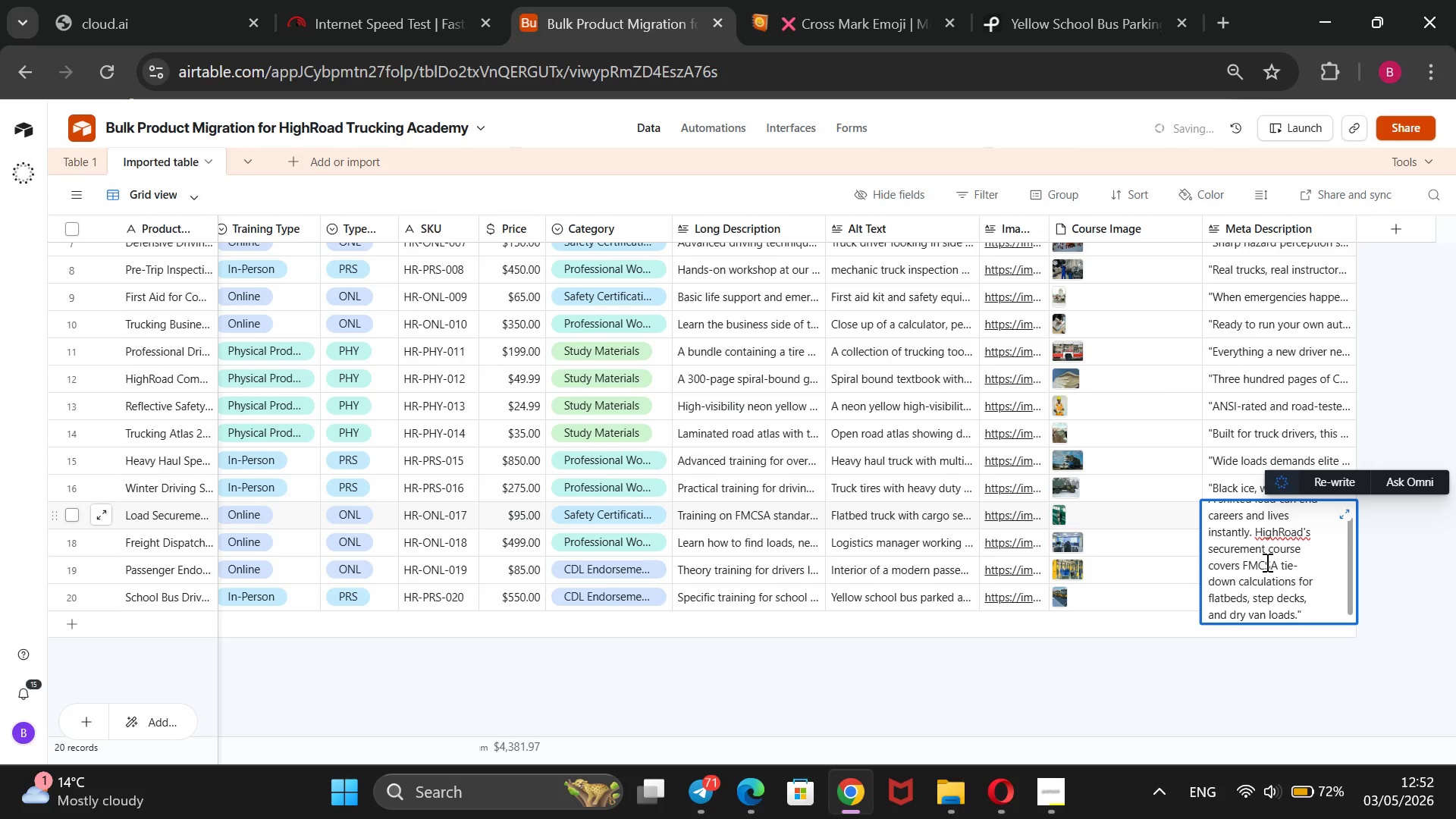 
hold_key(key=ArrowUp, duration=1.28)
 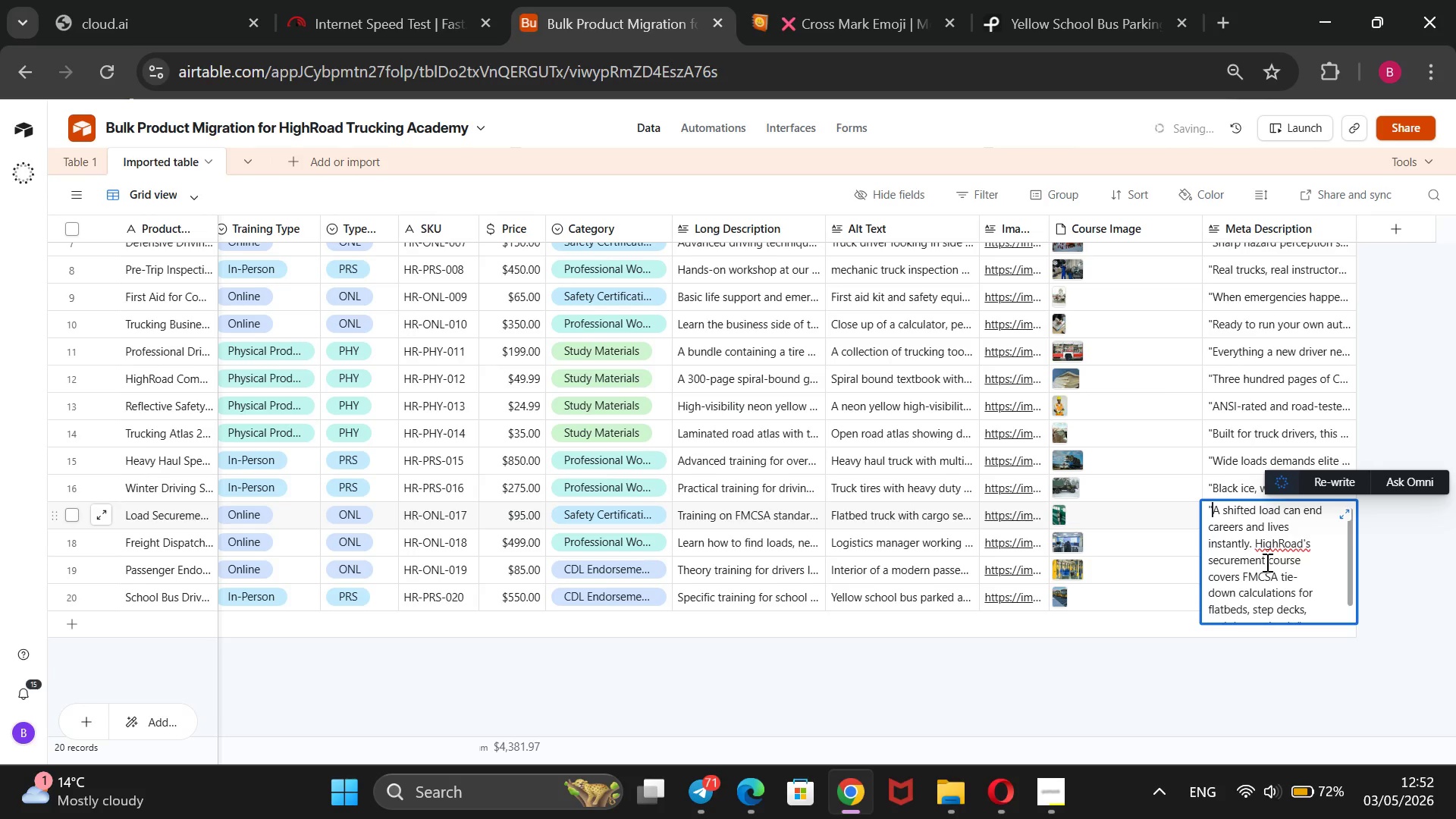 
left_click([1207, 667])
 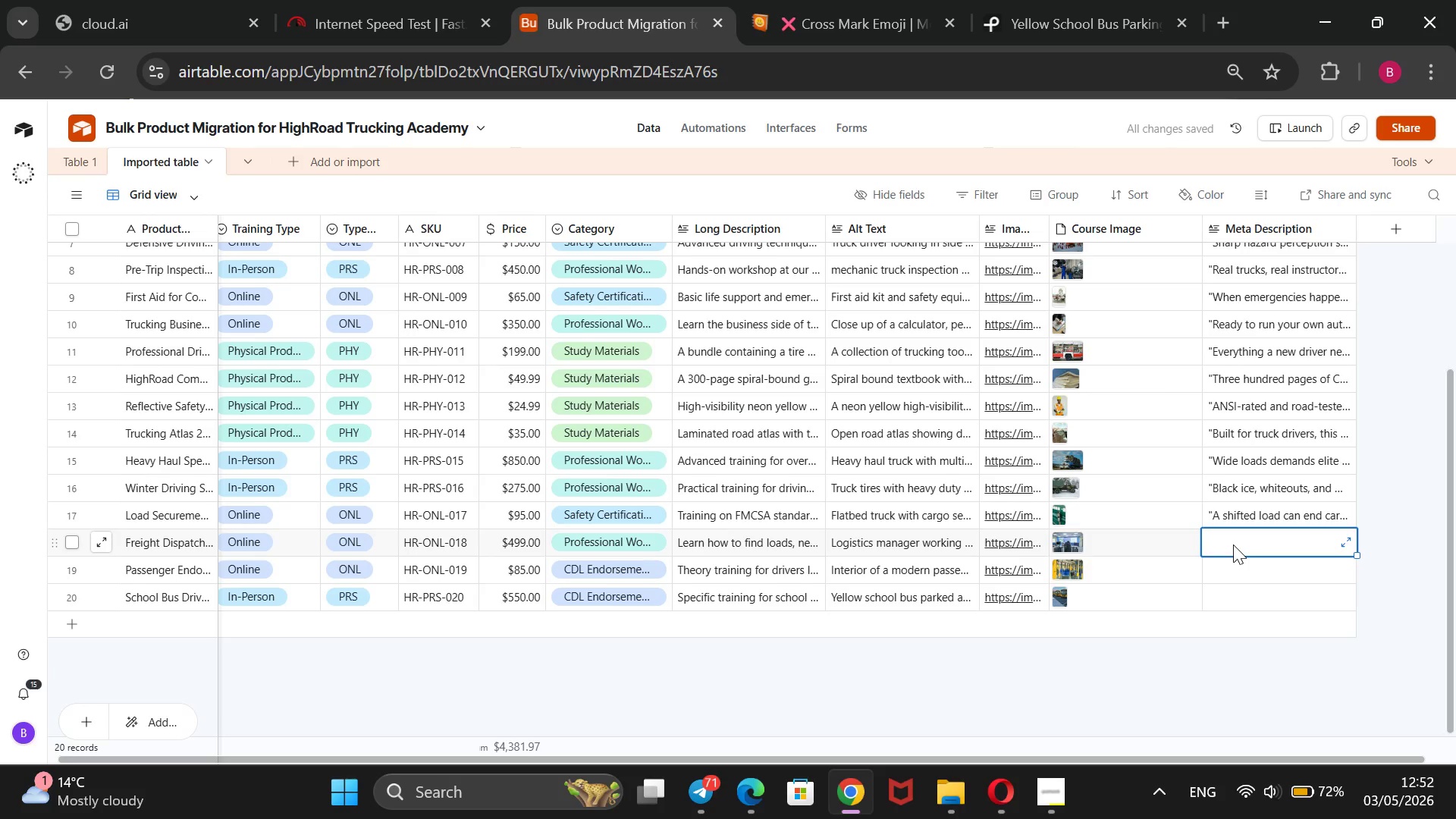 
type(Bhuild a dispatcher career )
 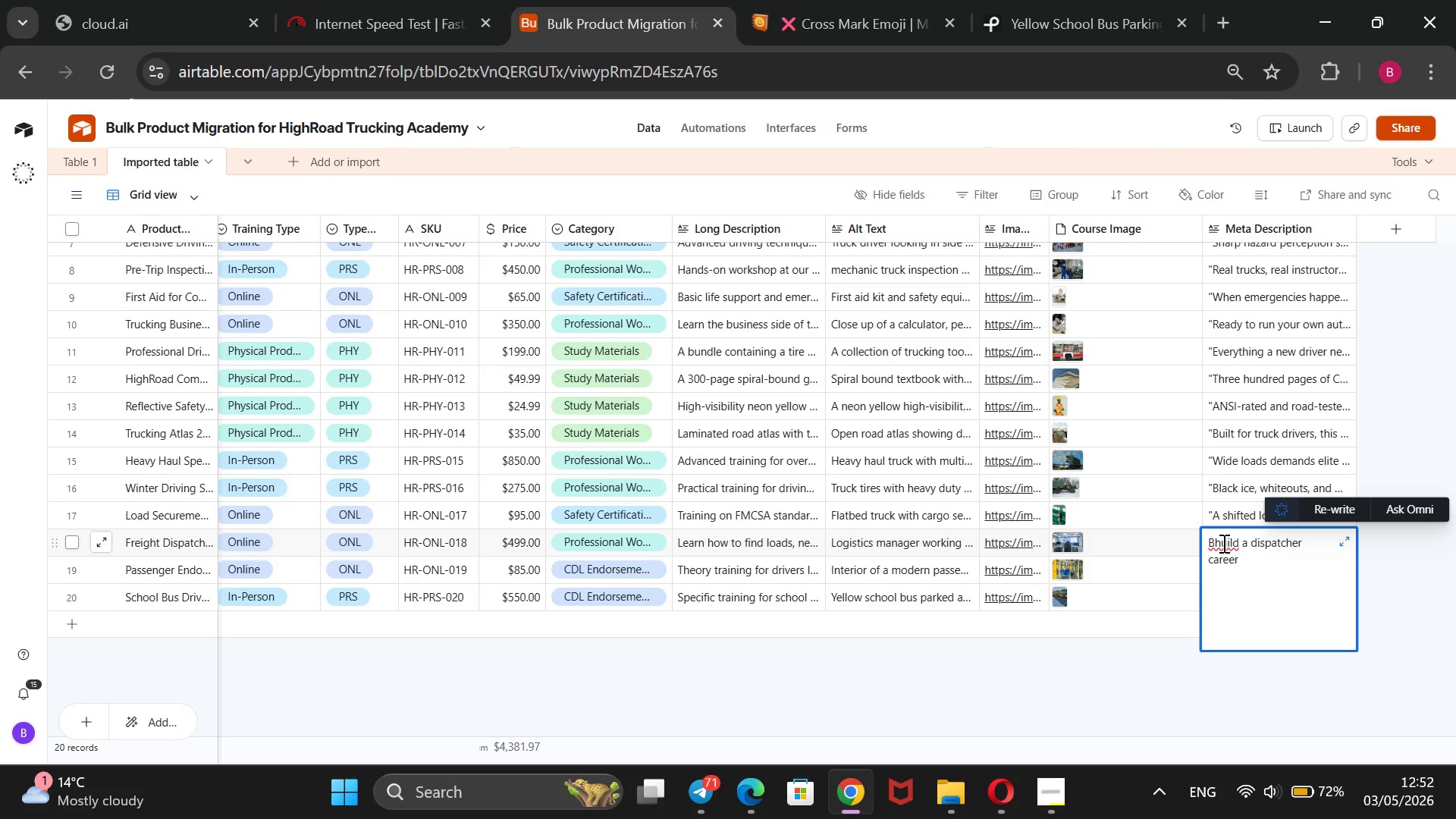 
left_click([1222, 543])
 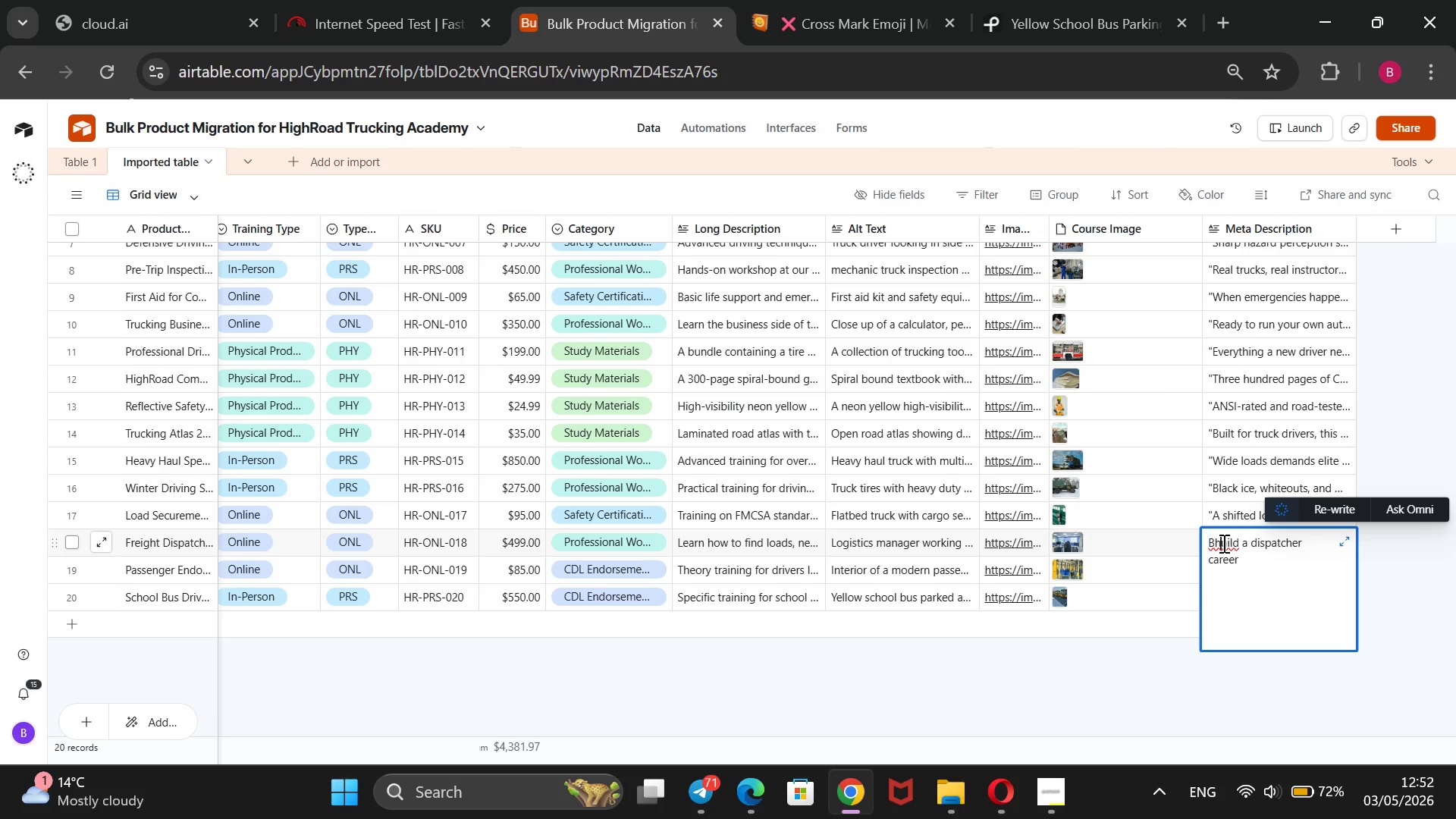 
key(Backspace)
 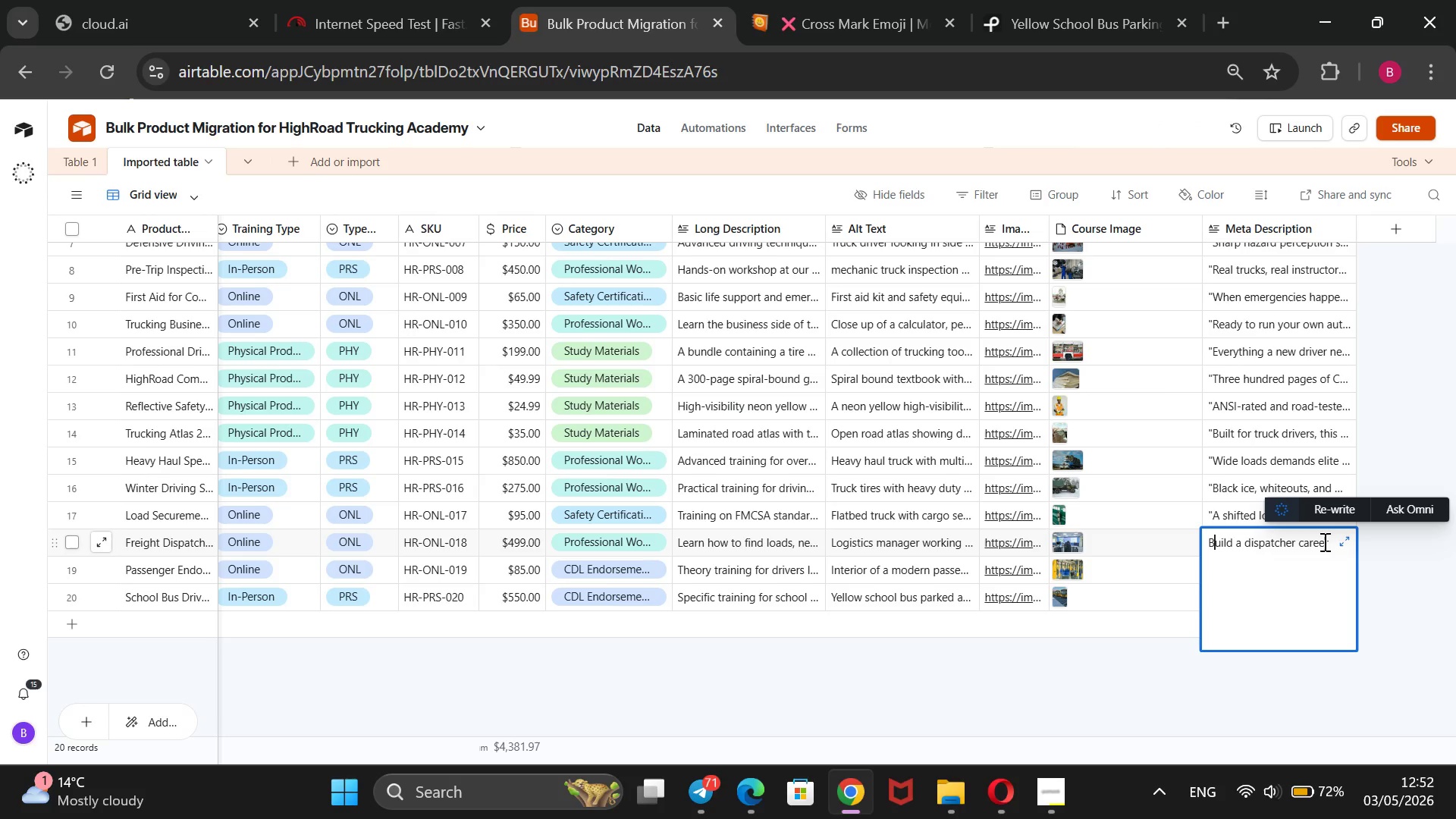 
left_click([1332, 545])
 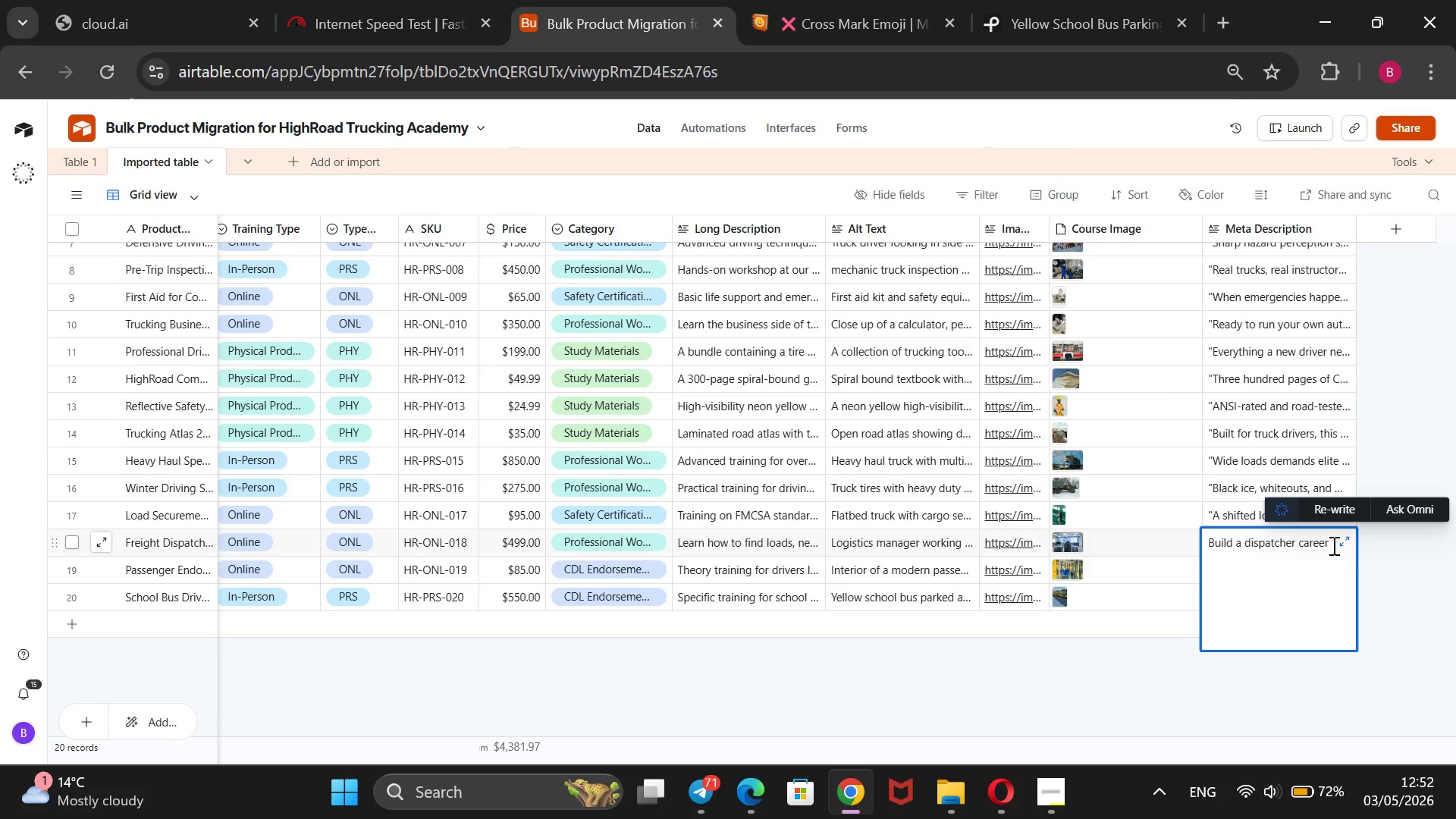 
type(fo)
key(Backspace)
type(rom your laptop. HighRoad teaches load sourcing, spor)
key(Backspace)
type(t rate negotiation, and managing driver relationships like a true preofessional.)
key(Backspace)
 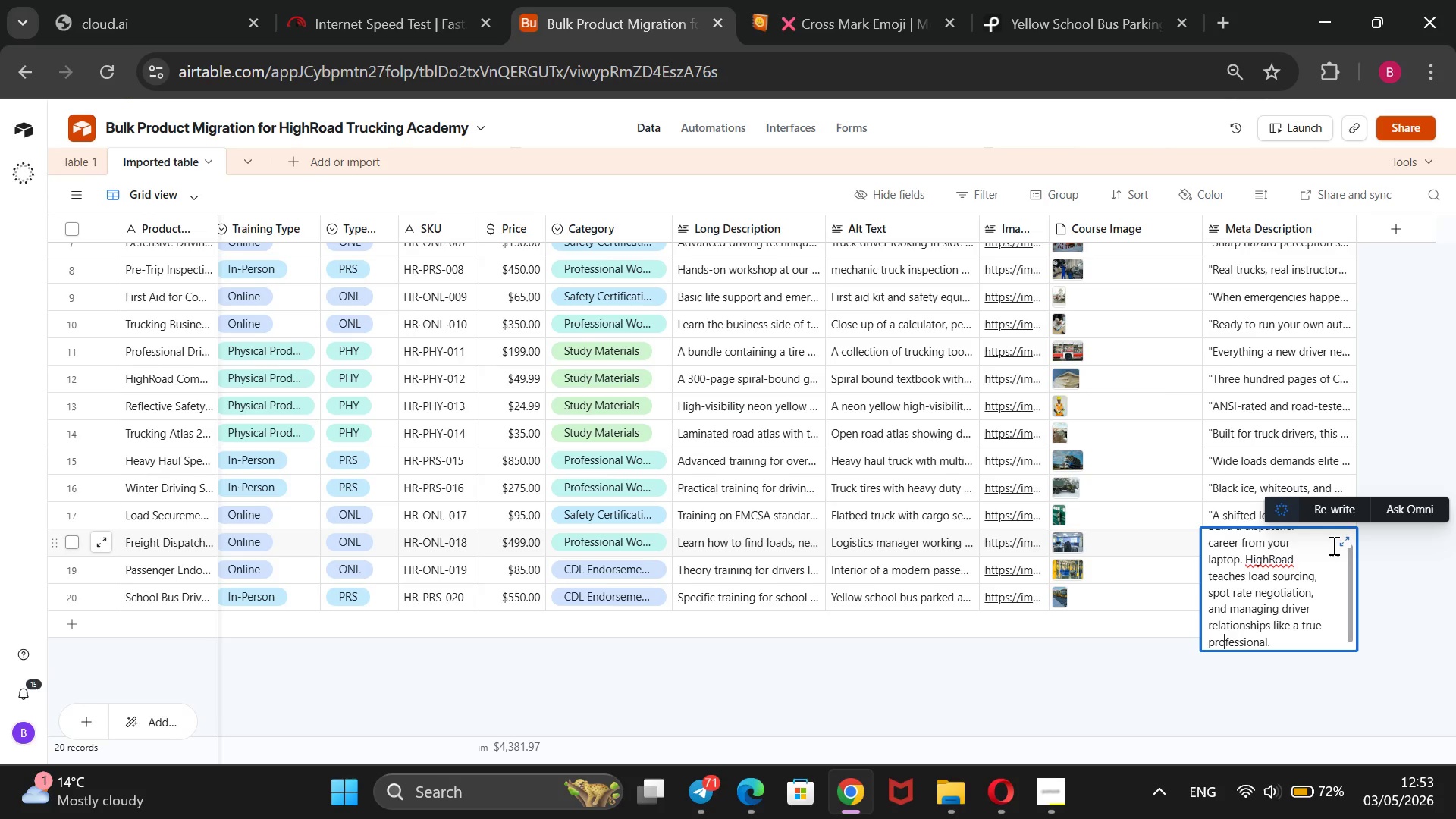 
hold_key(key=ArrowLeft, duration=1.02)
 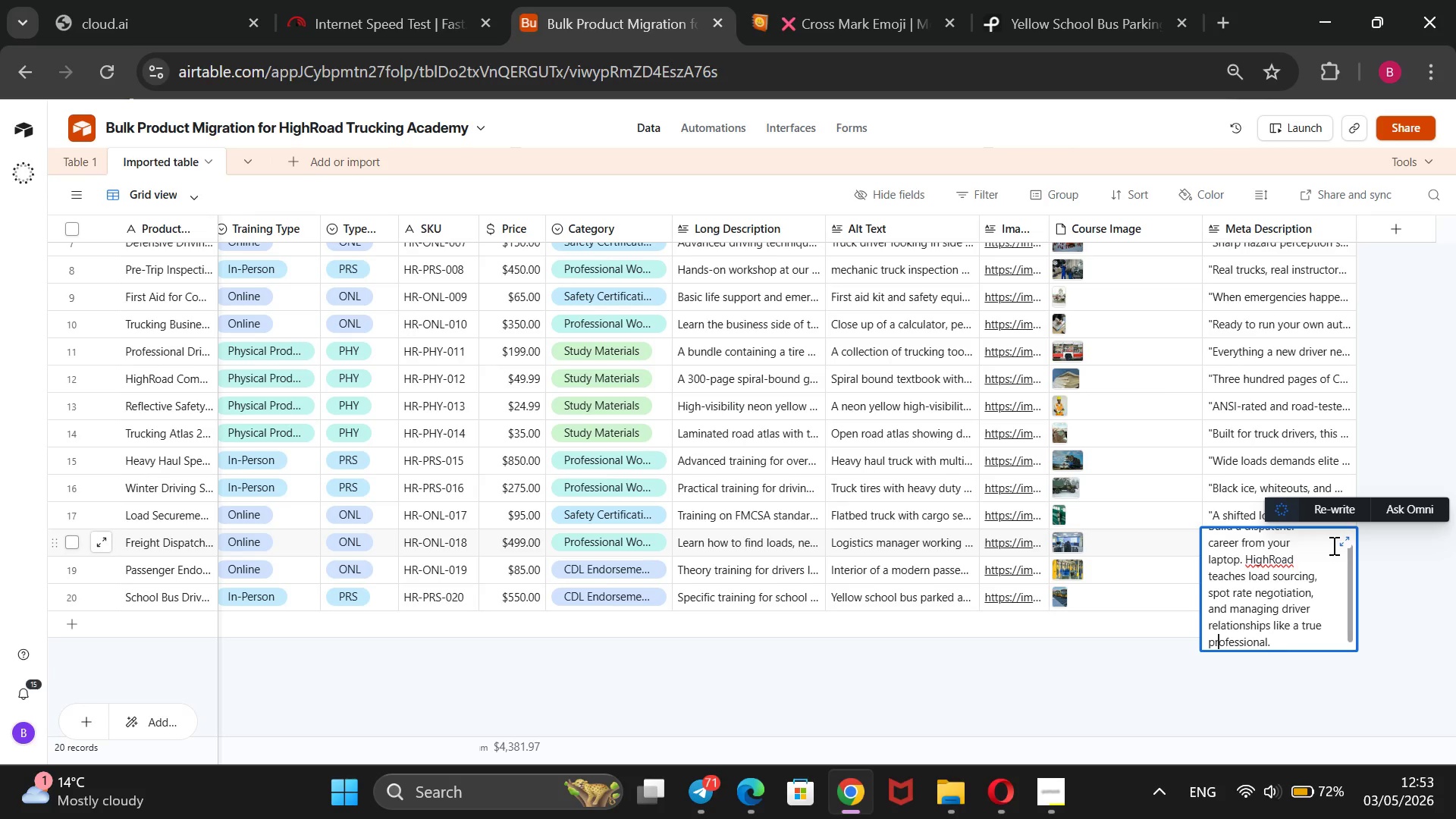 
key(ArrowRight)
 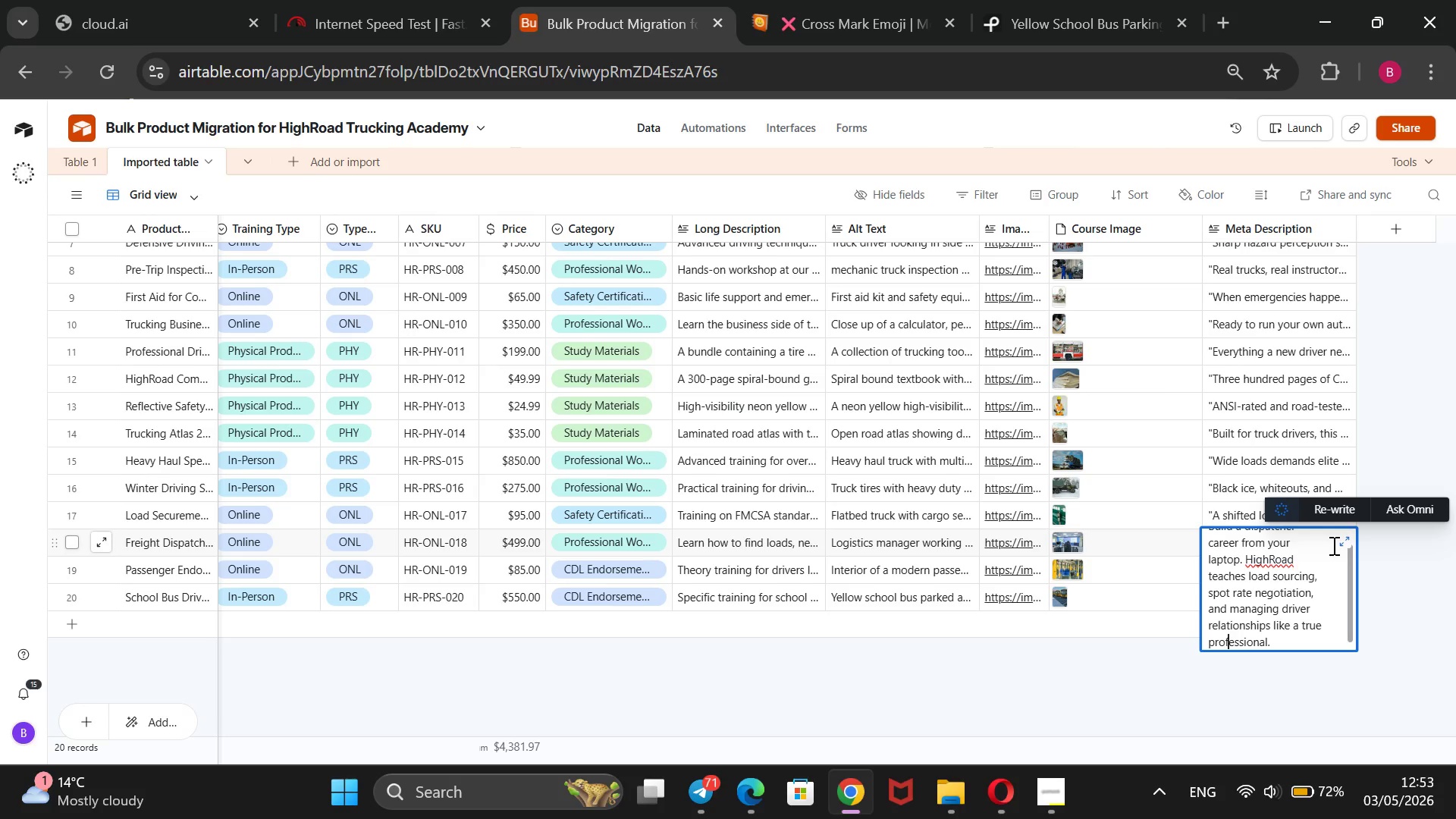 
hold_key(key=ArrowRight, duration=1.0)
 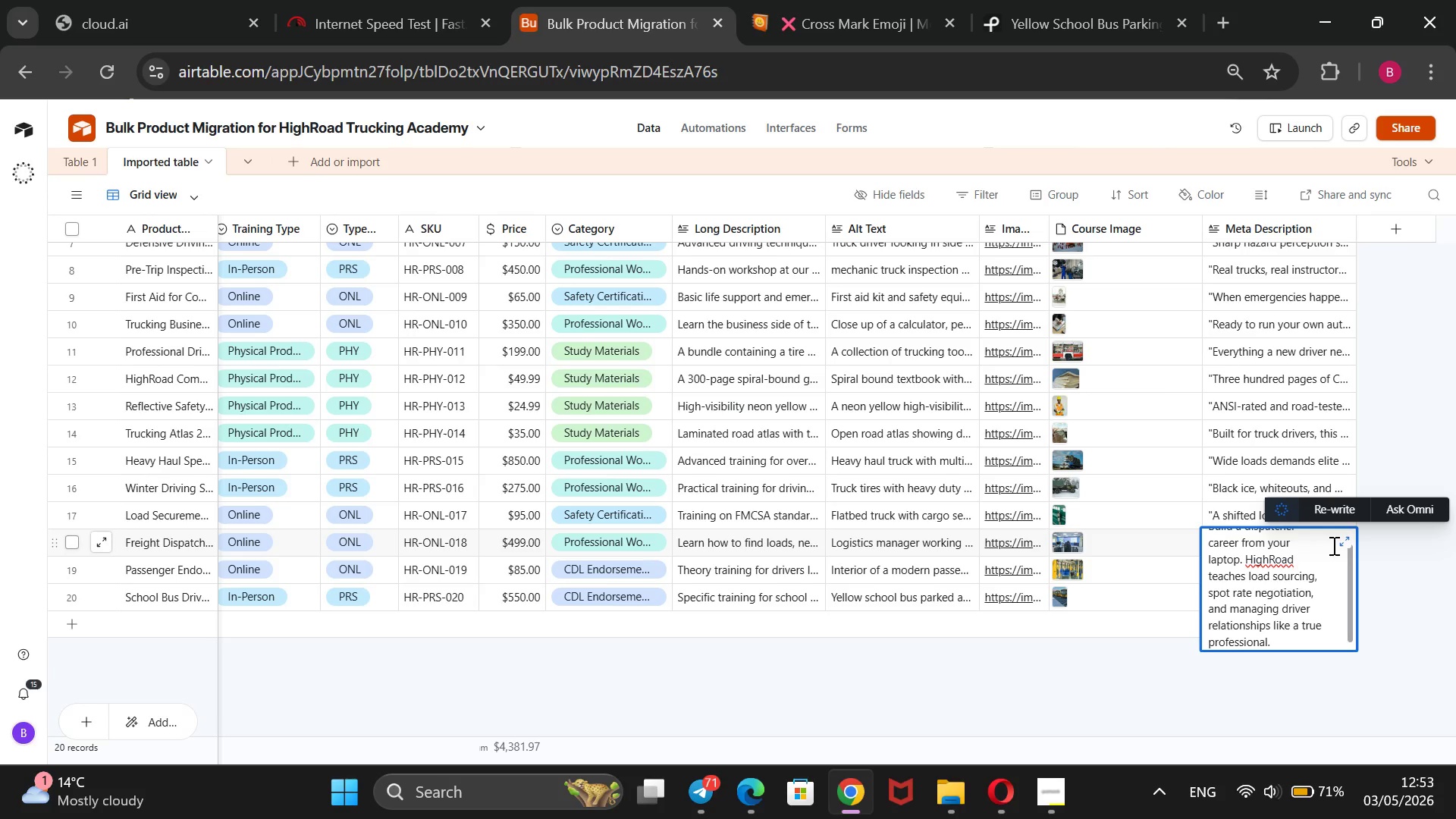 
type(@@)
 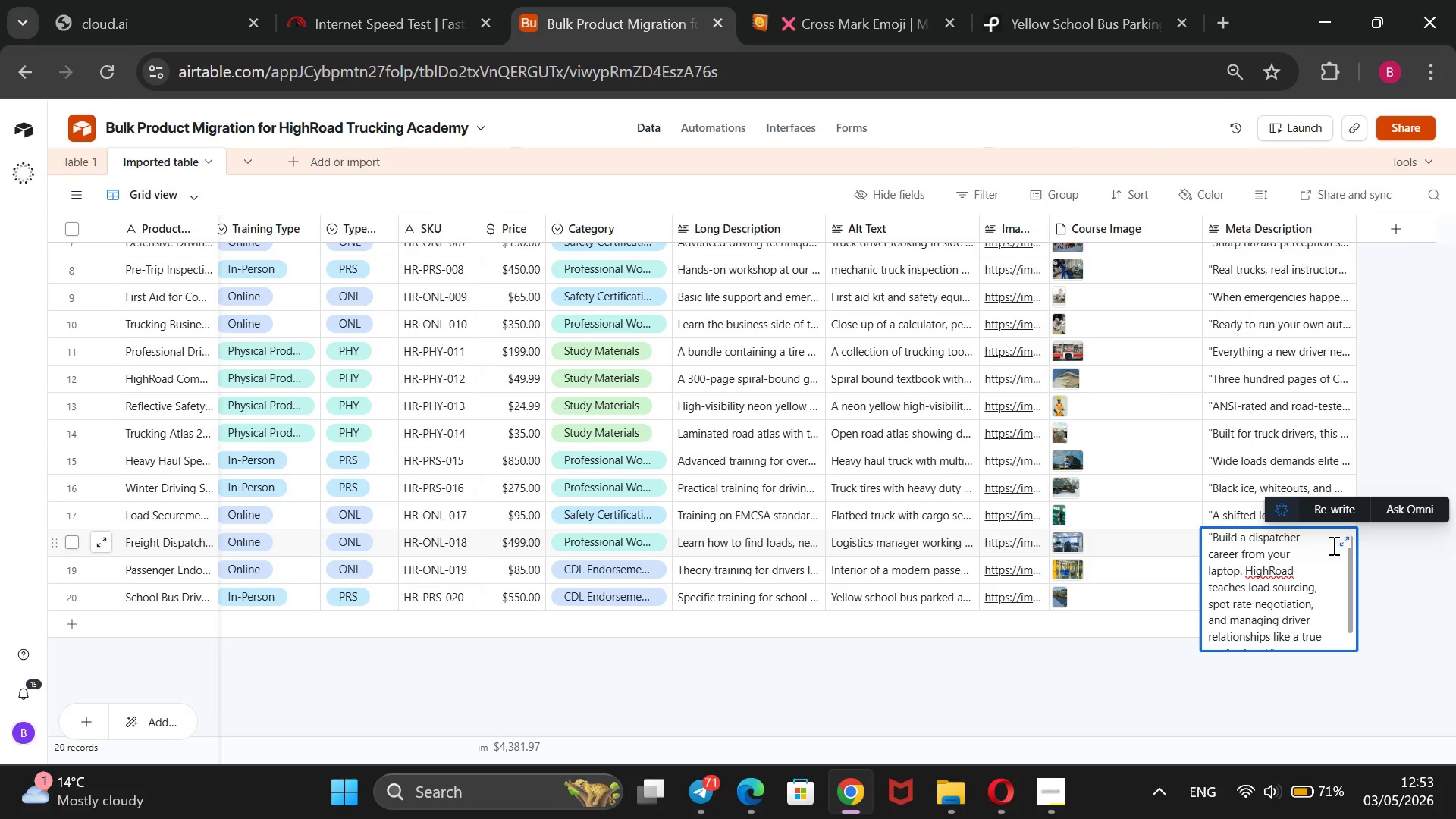 
hold_key(key=ArrowUp, duration=1.17)
 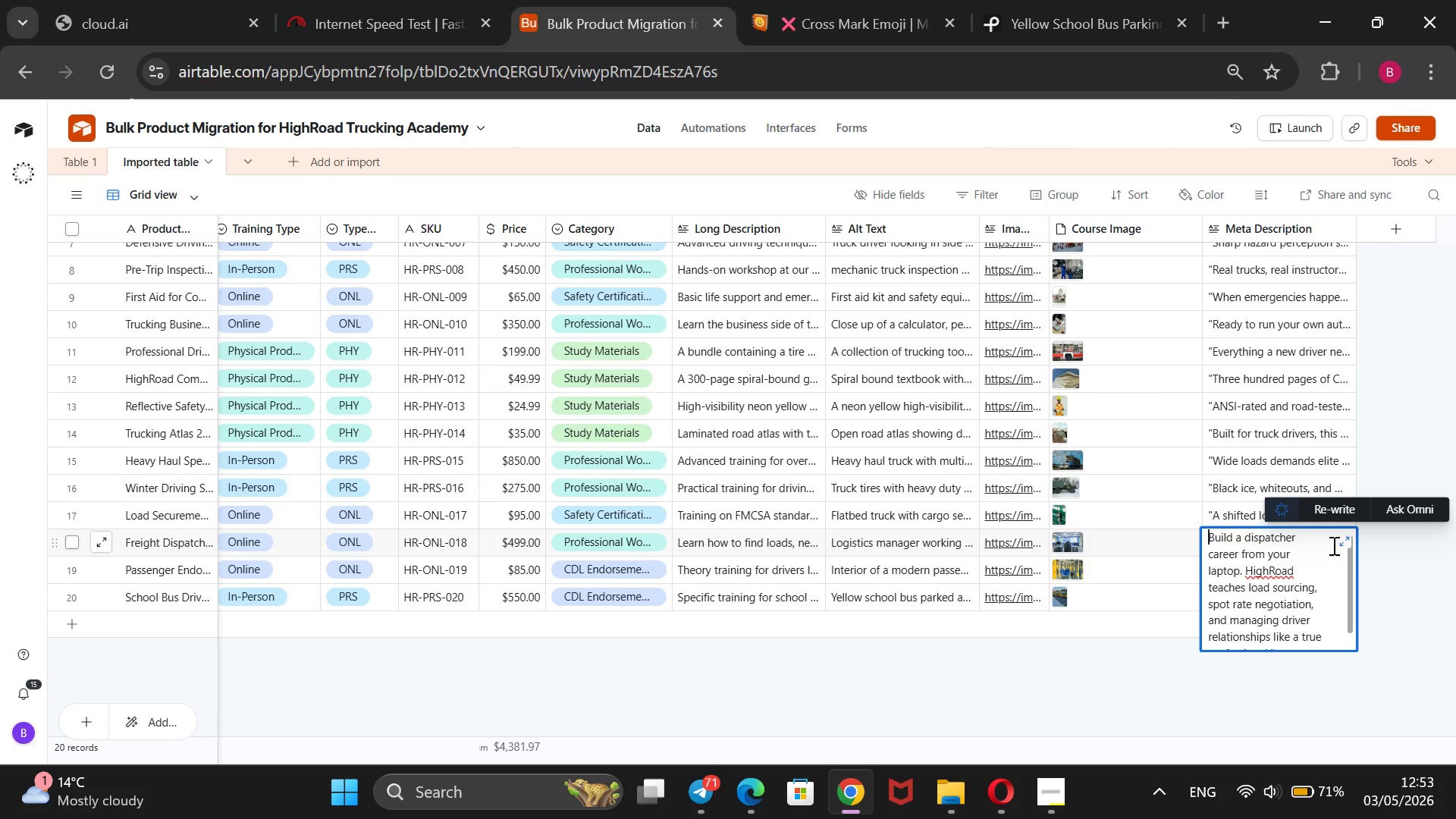 
left_click([1243, 566])
 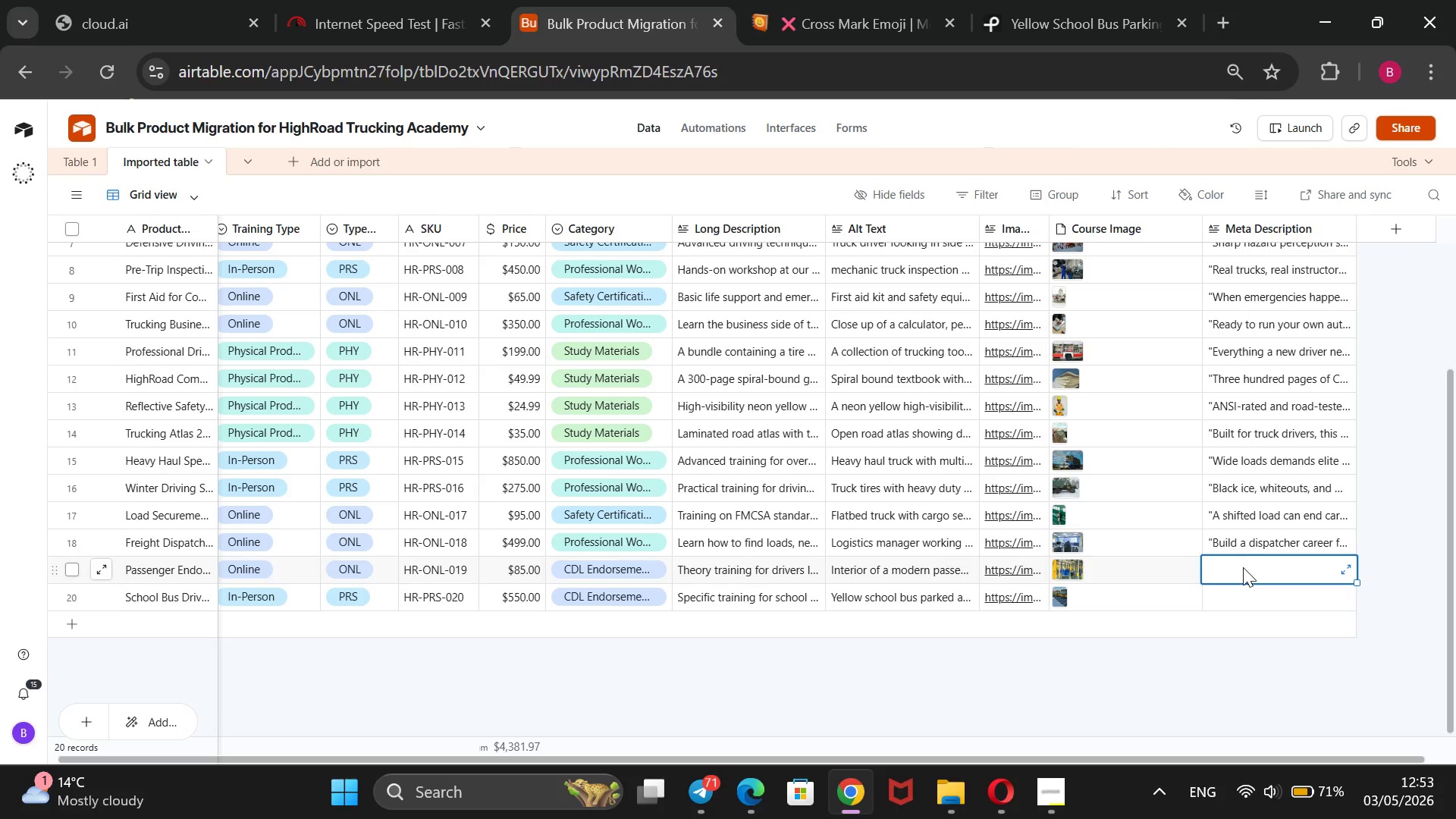 
type(Adding a P endr)
key(Backspace)
type(orseem)
key(Backspace)
key(Backspace)
type(ment opens transit, charter, and shuttle work. HighRoad`s course covers evacur)
key(Backspace)
type(ation drills, padd)
key(Backspace)
key(Backspace)
type(ssenf)
key(Backspace)
type(ger safey)
key(Backspace)
type(ty rules, nd bus door procedures)
 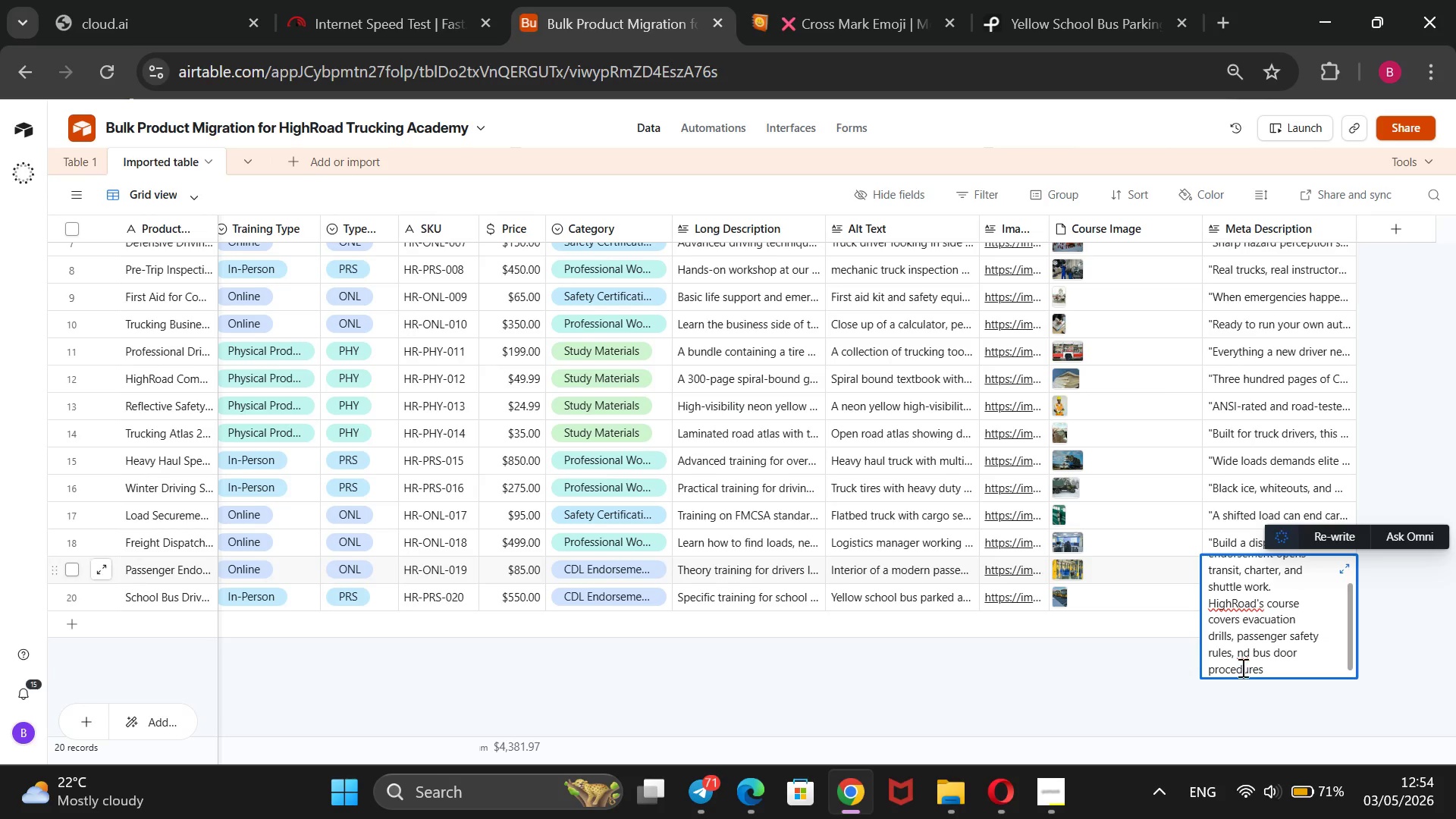 
left_click([1241, 655])
 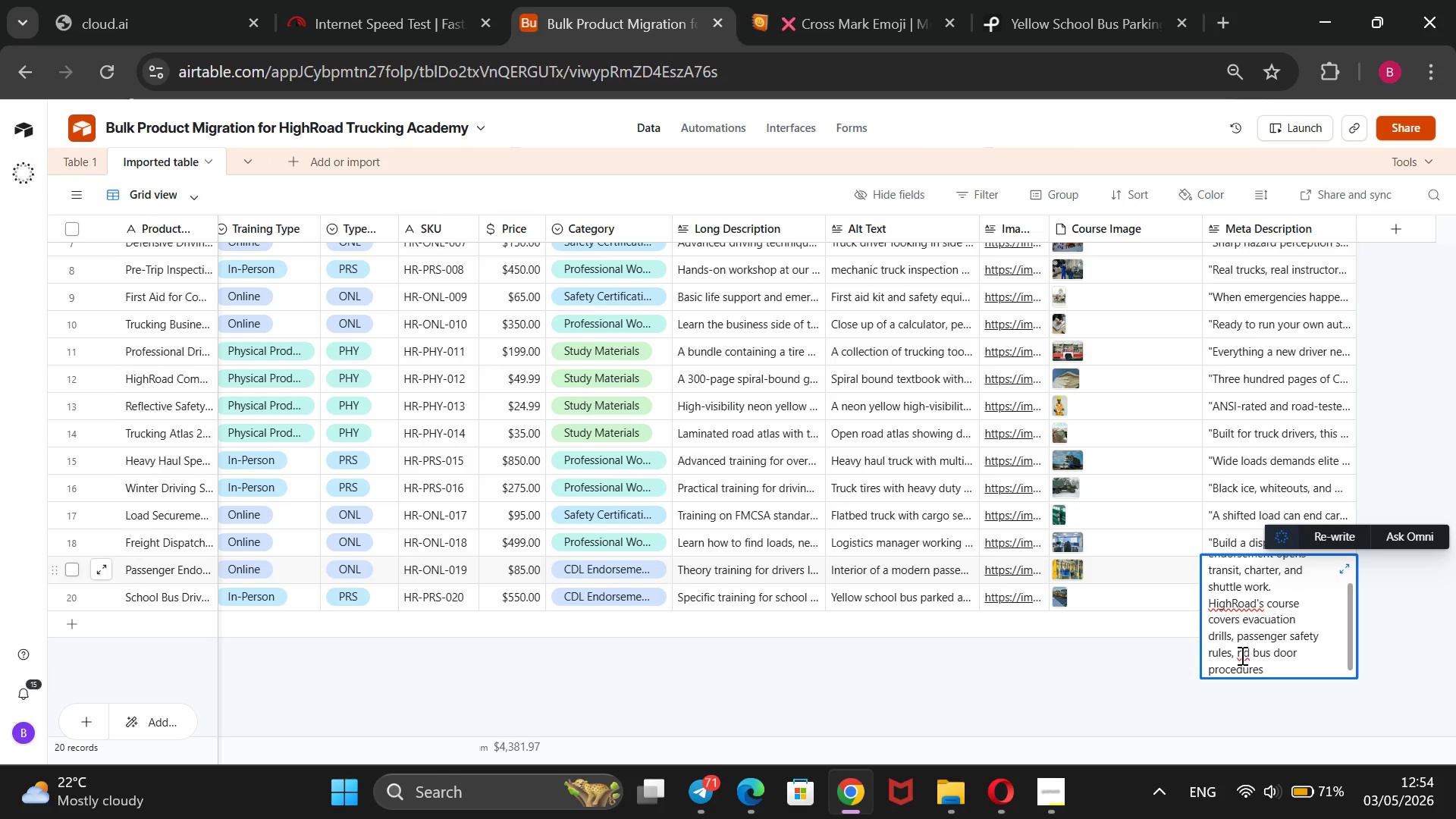 
key(ArrowLeft)
 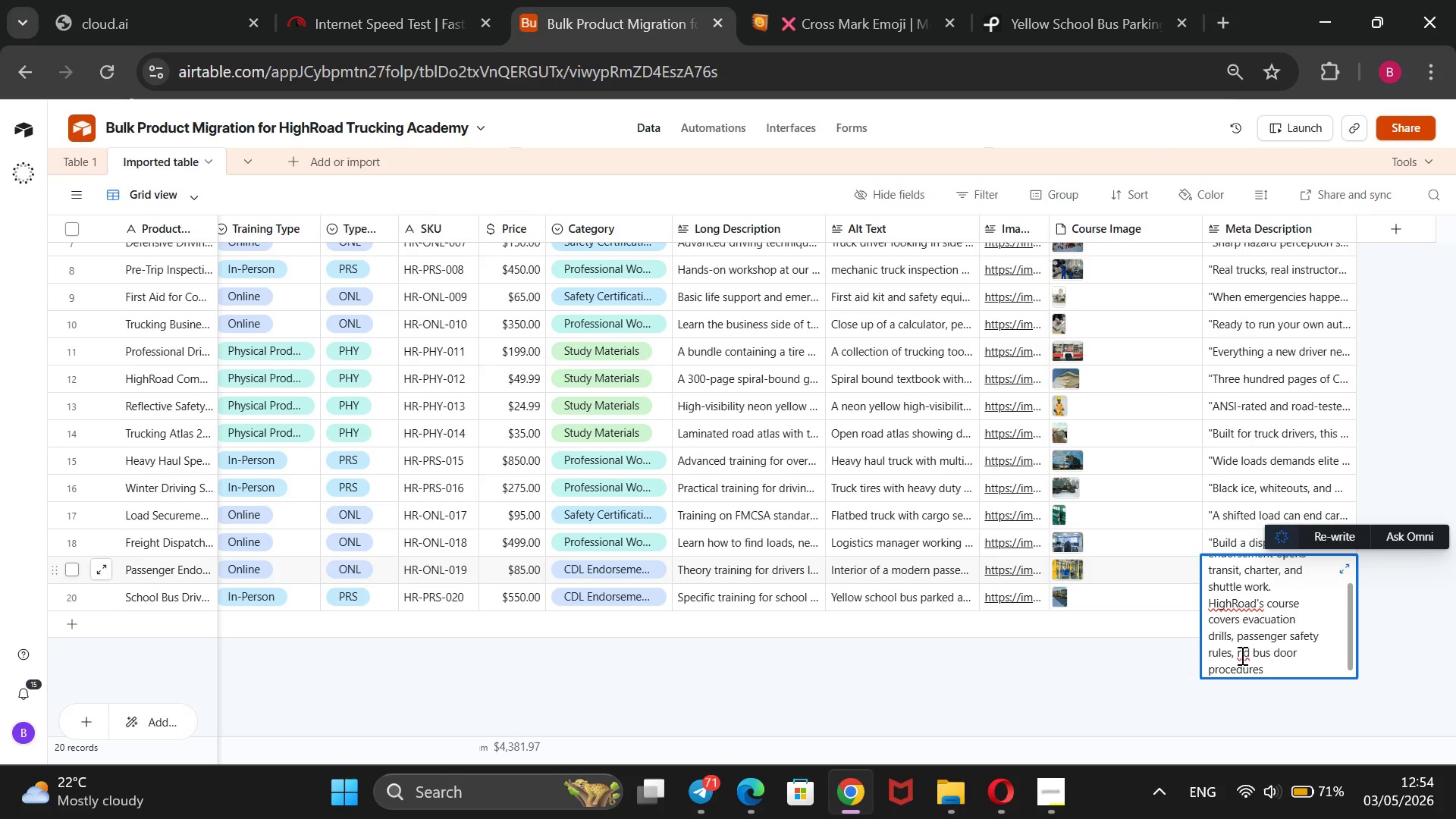 
key(S)
 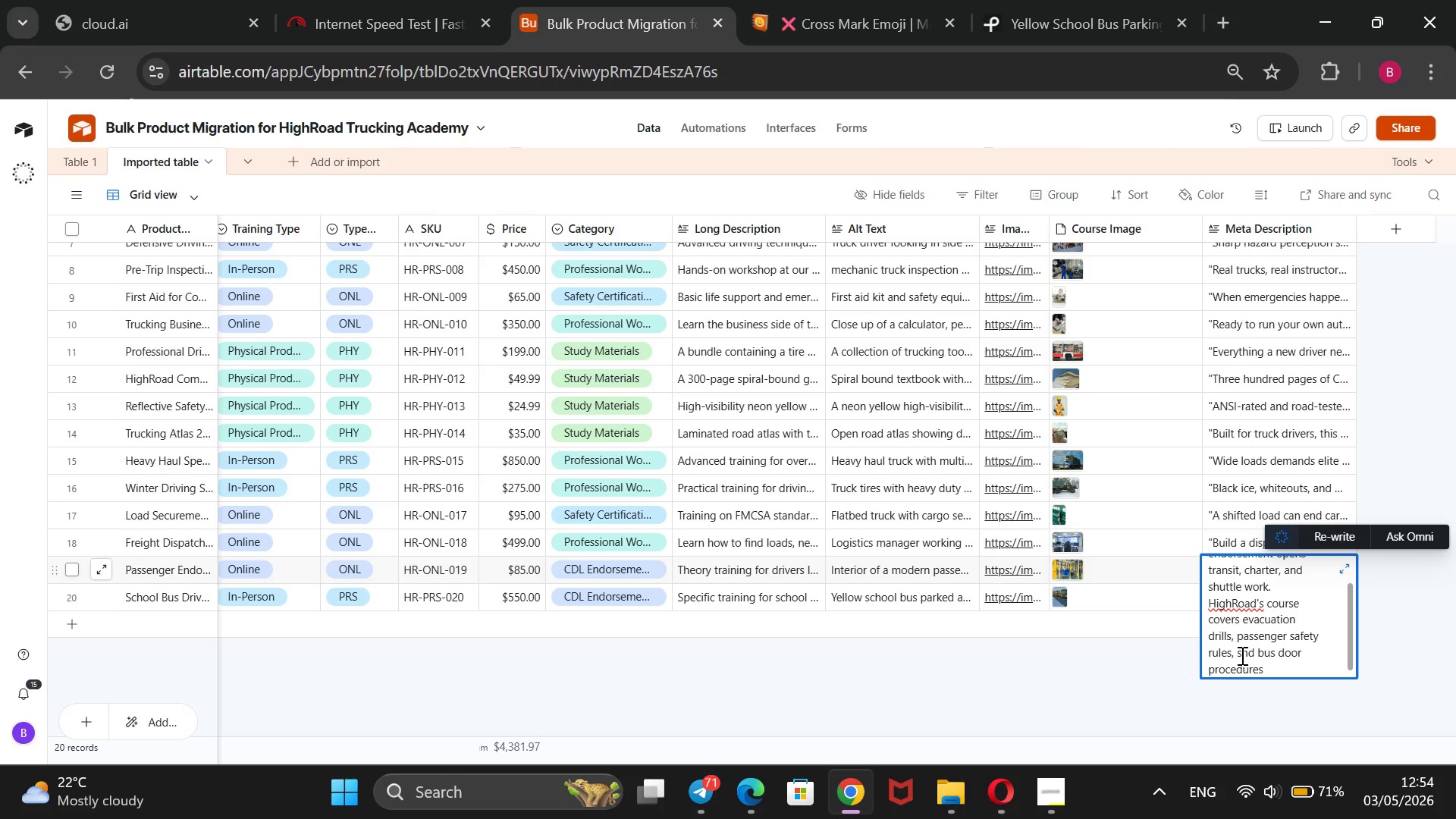 
key(Backspace)
 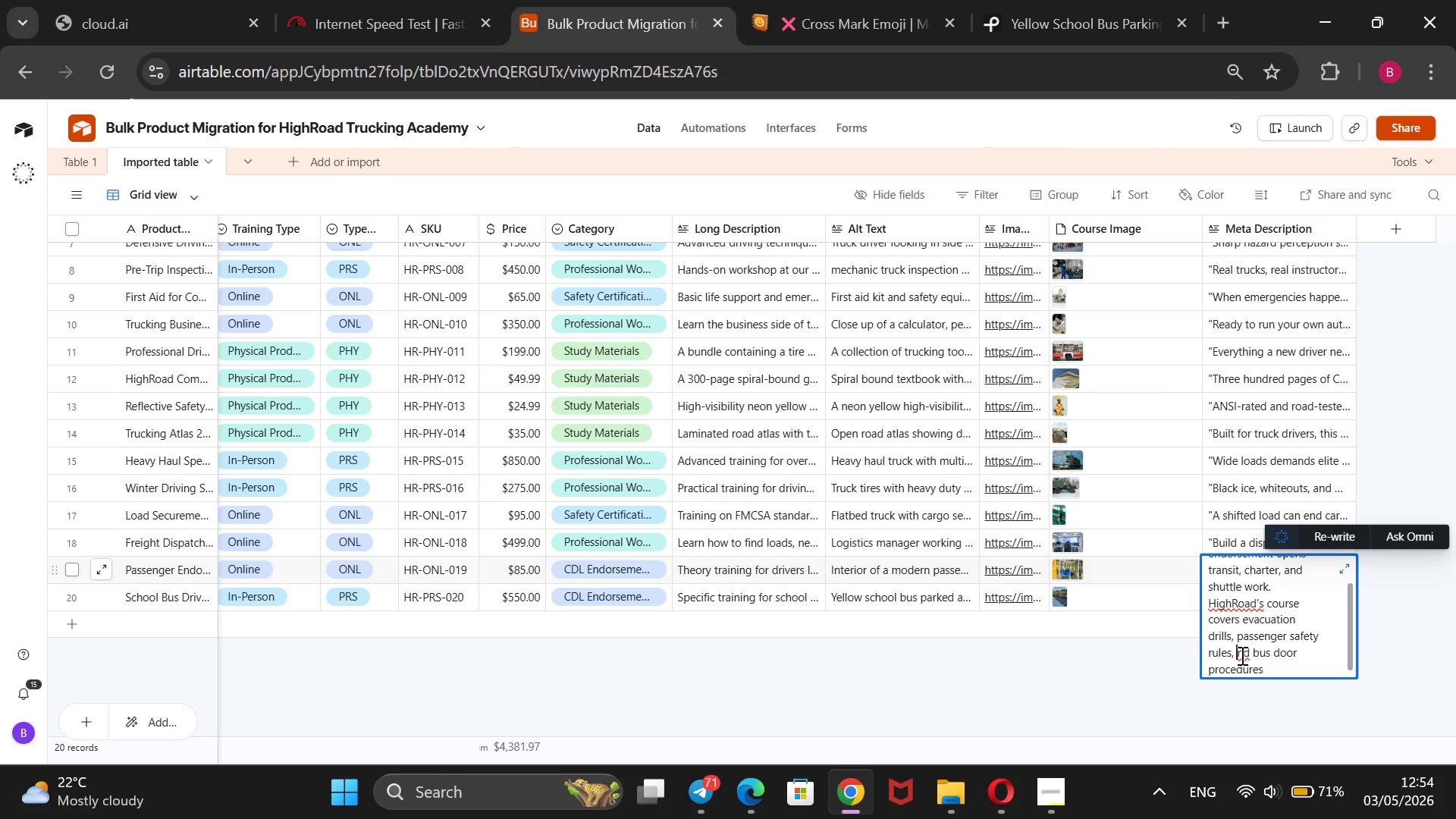 
key(A)
 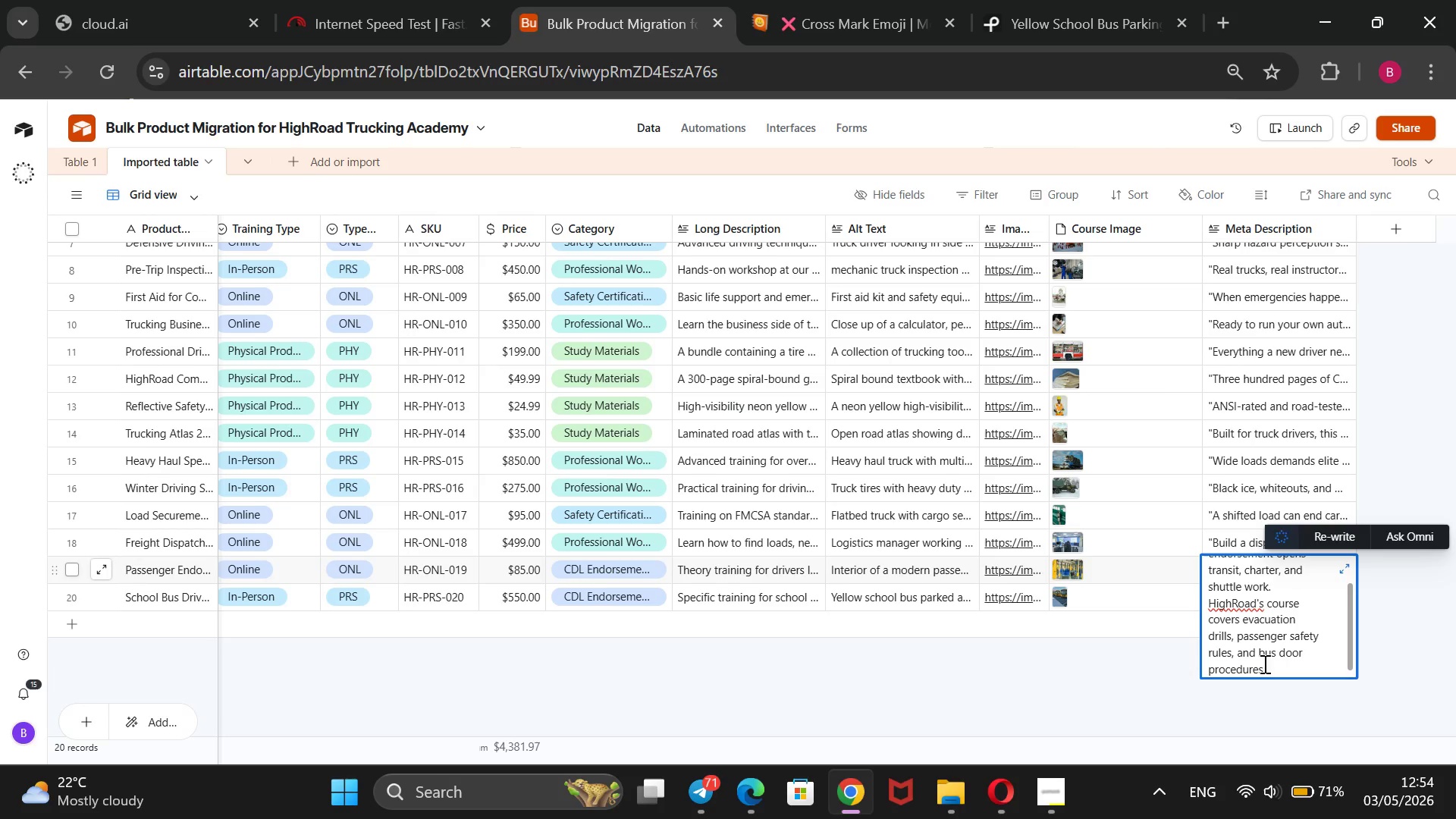 
left_click([1264, 666])
 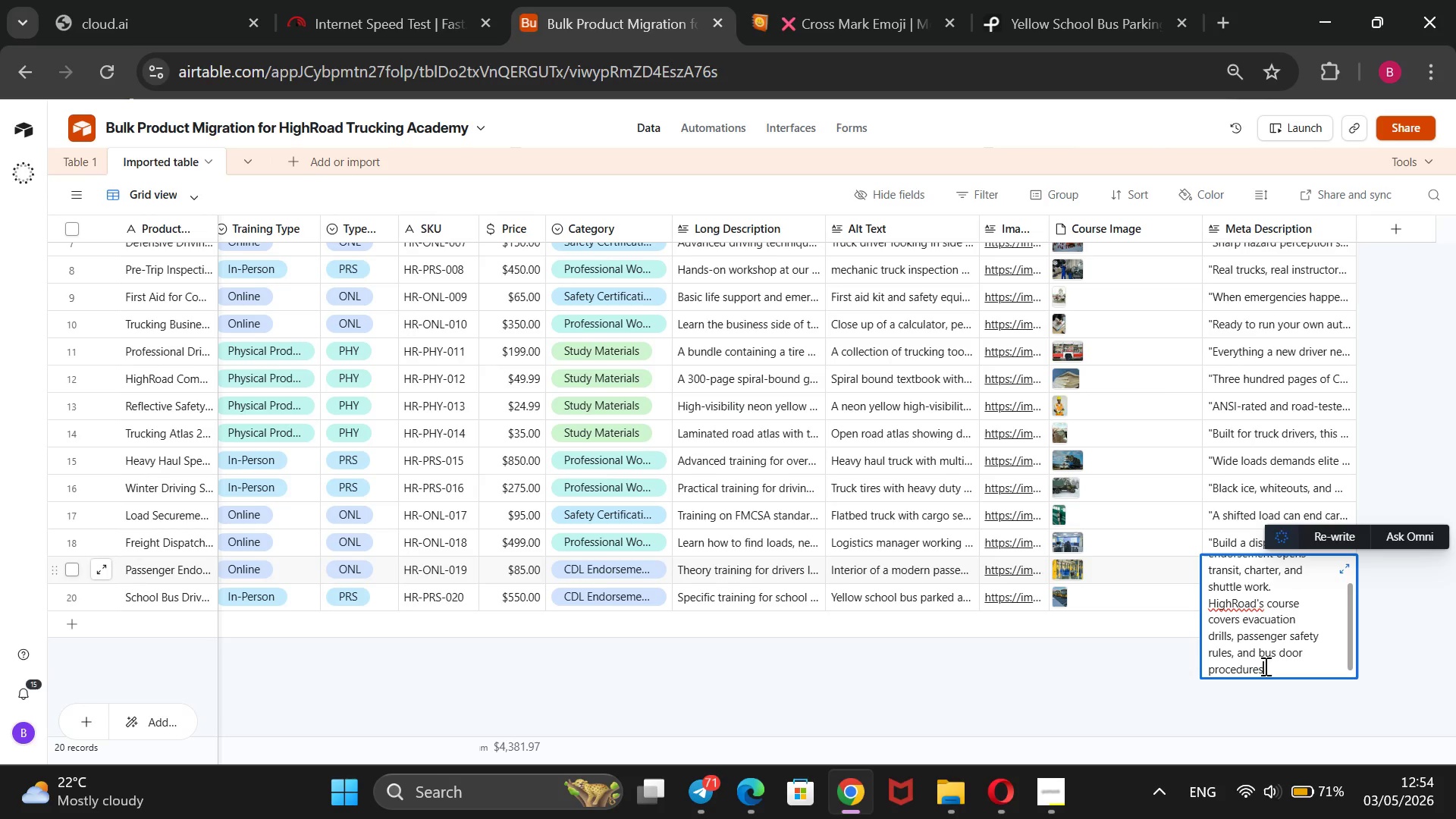 
type(.@@)
 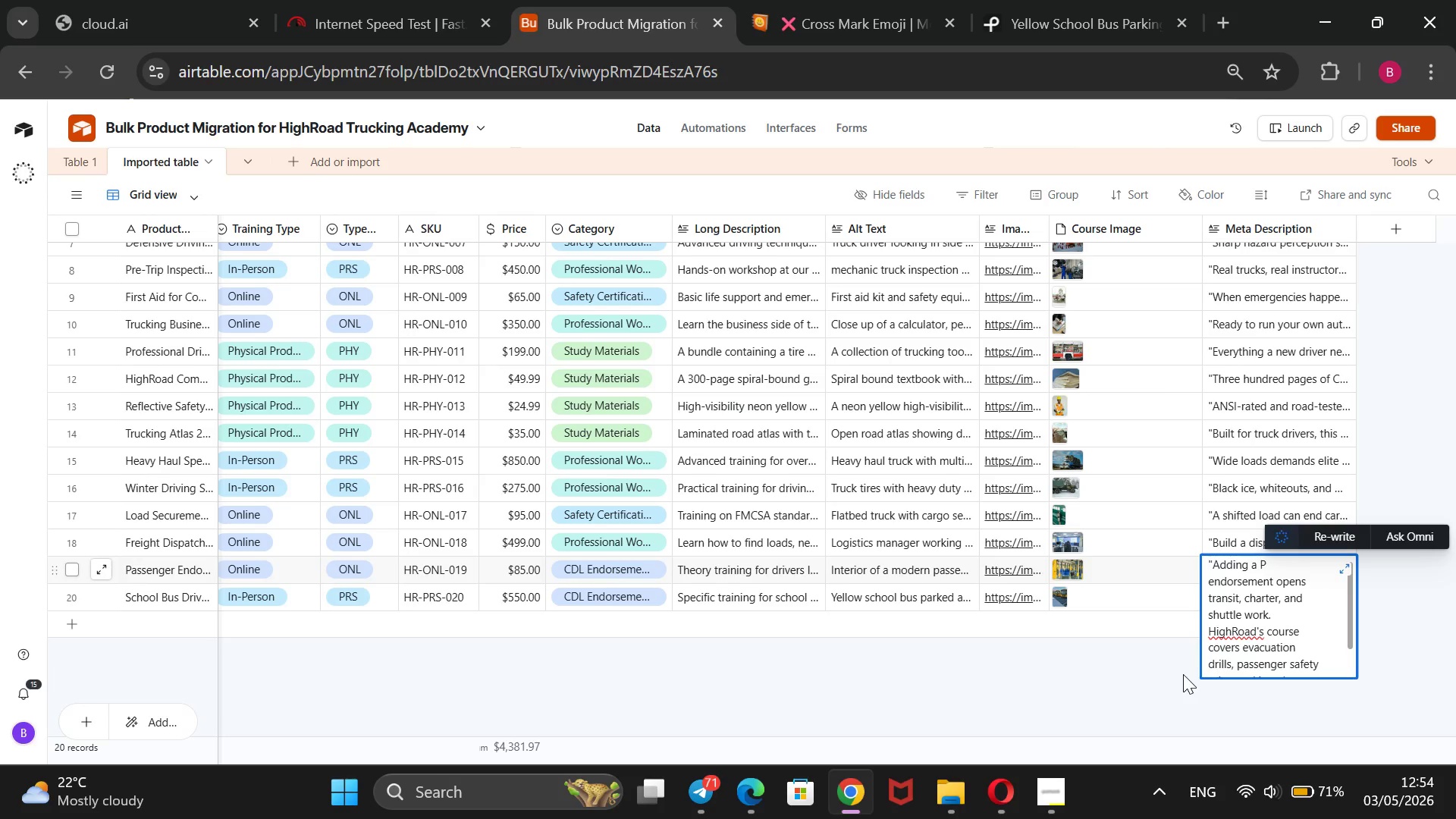 
 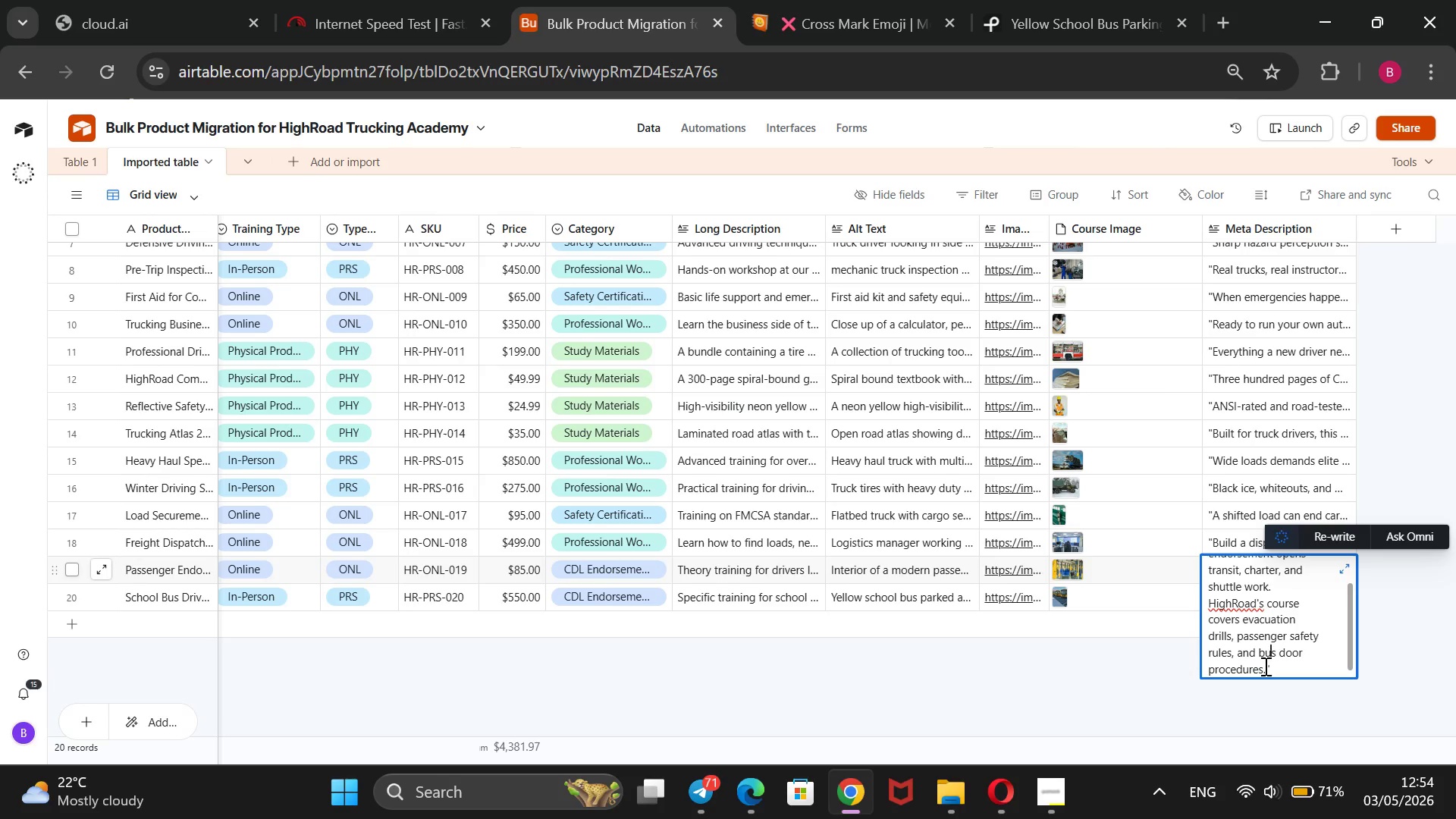 
hold_key(key=ArrowUp, duration=1.12)
 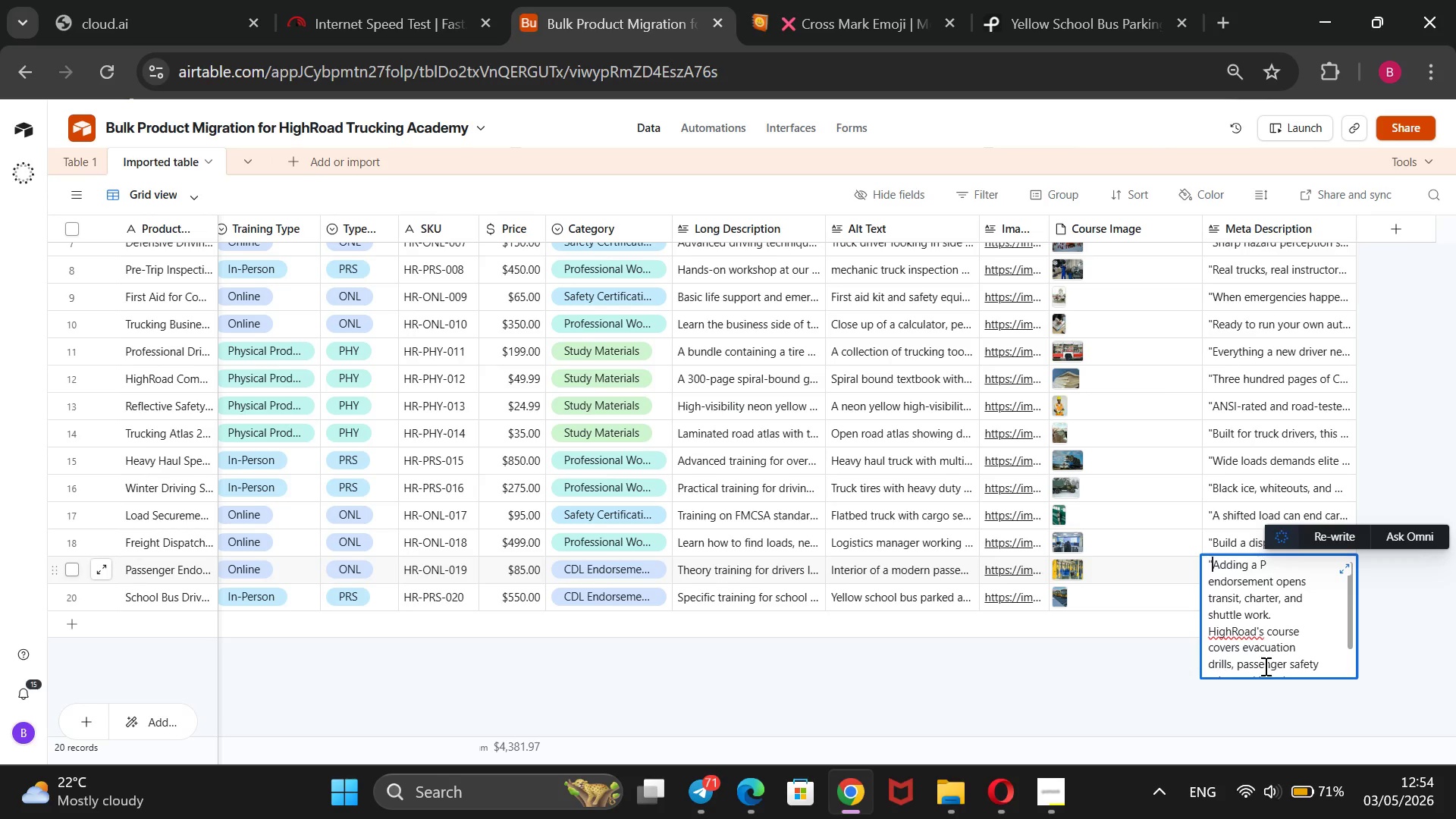 
left_click([1147, 688])
 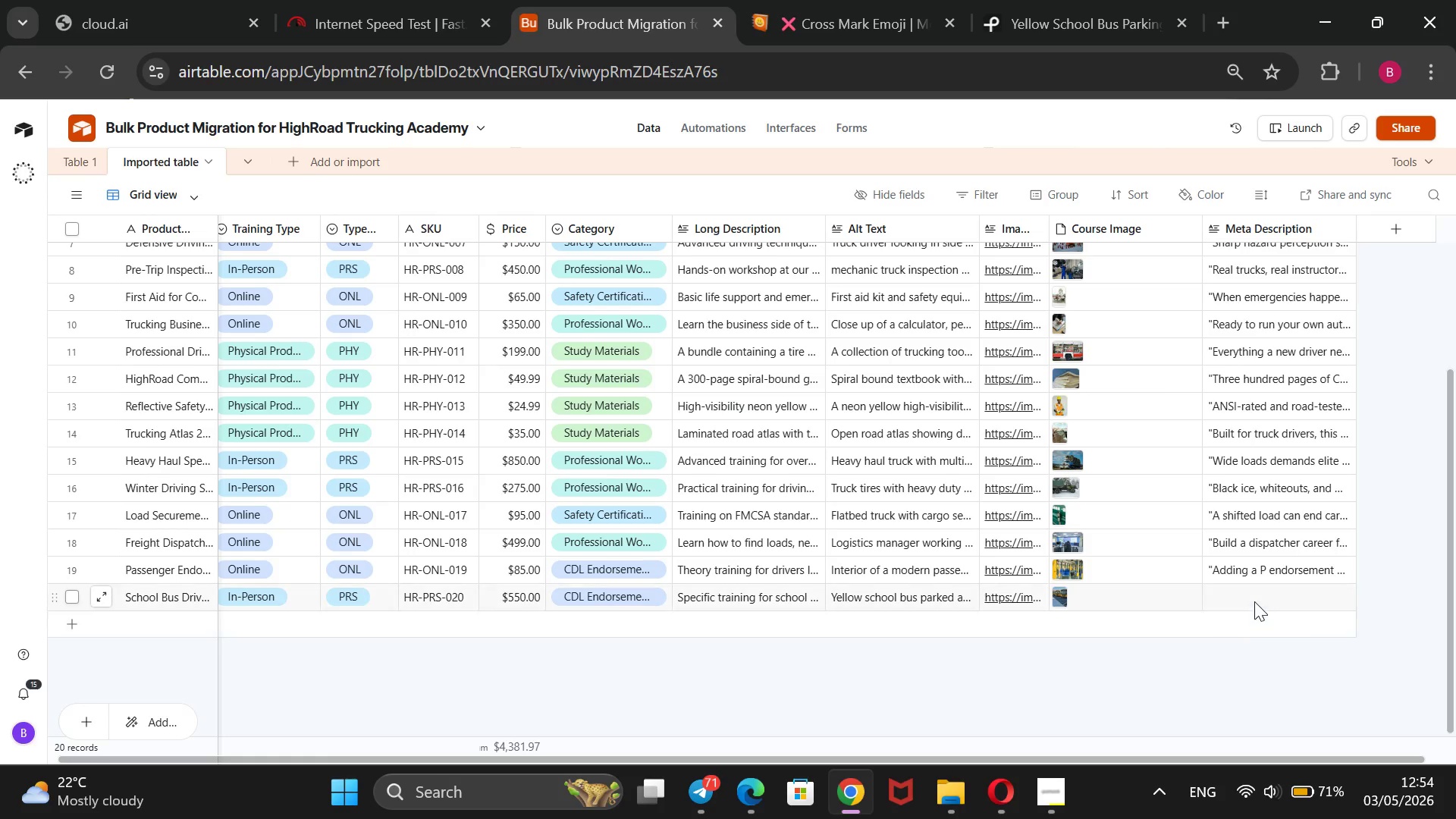 
left_click([1254, 591])
 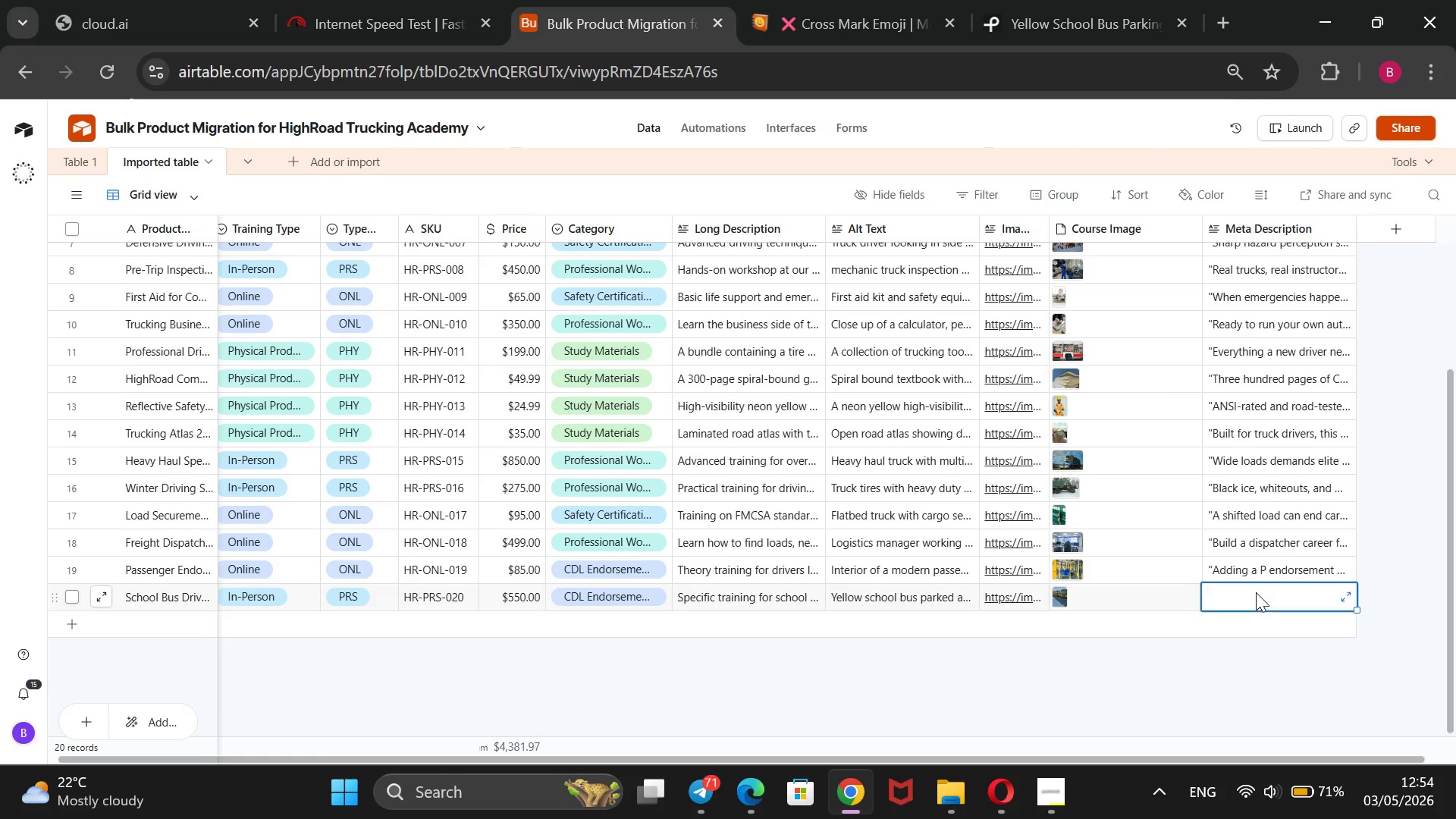 
type(School bus driving demands uniqur)
key(Backspace)
type(e skills and strict compa)
key(Backspace)
key(Backspace)
type(pliance. HighRoad`s in-person certification cv)
key(Backspace)
type(overs loading zones, railroad protocols, and students safety.@@)
 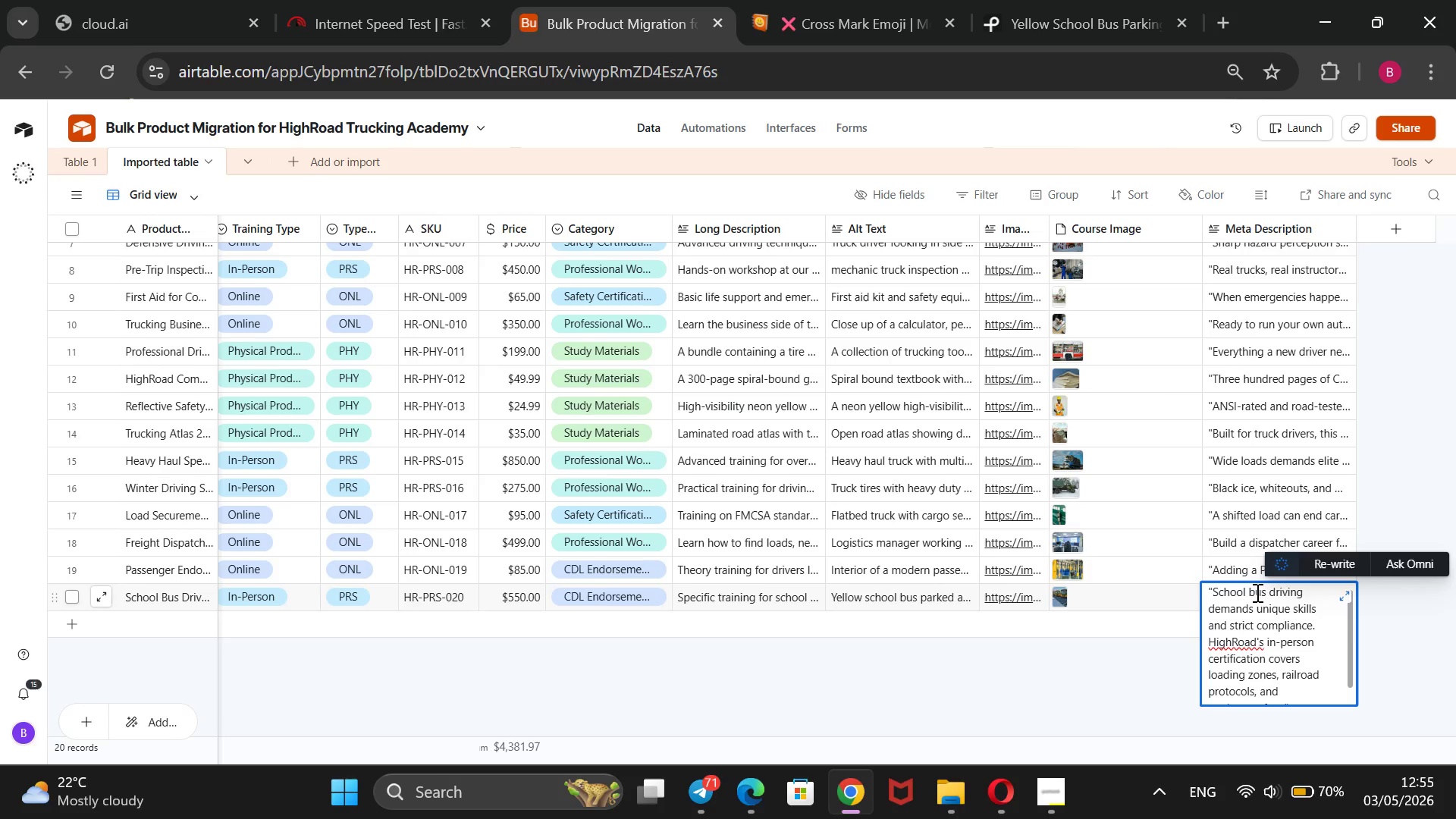 
 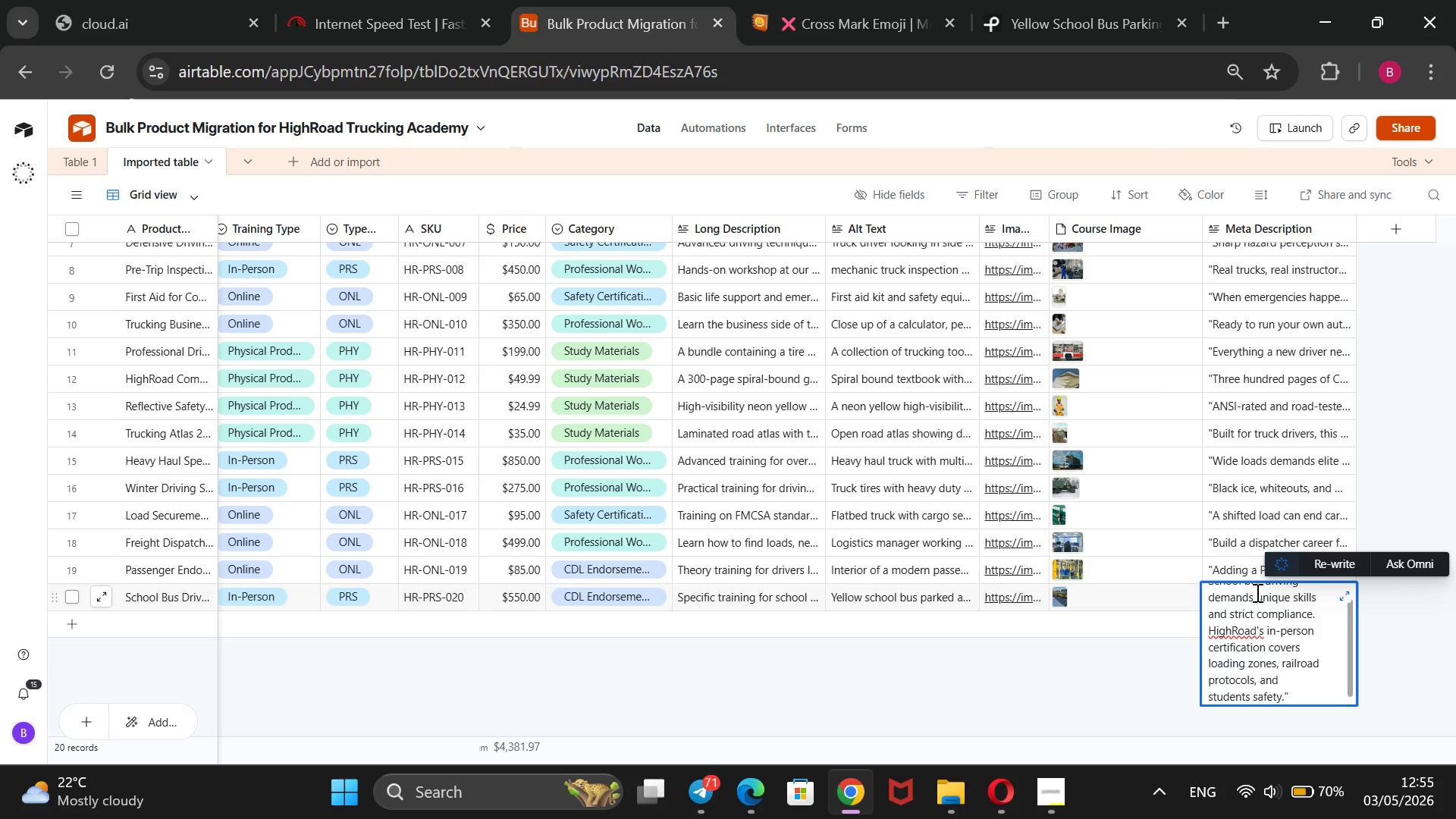 
hold_key(key=ArrowUp, duration=1.28)
 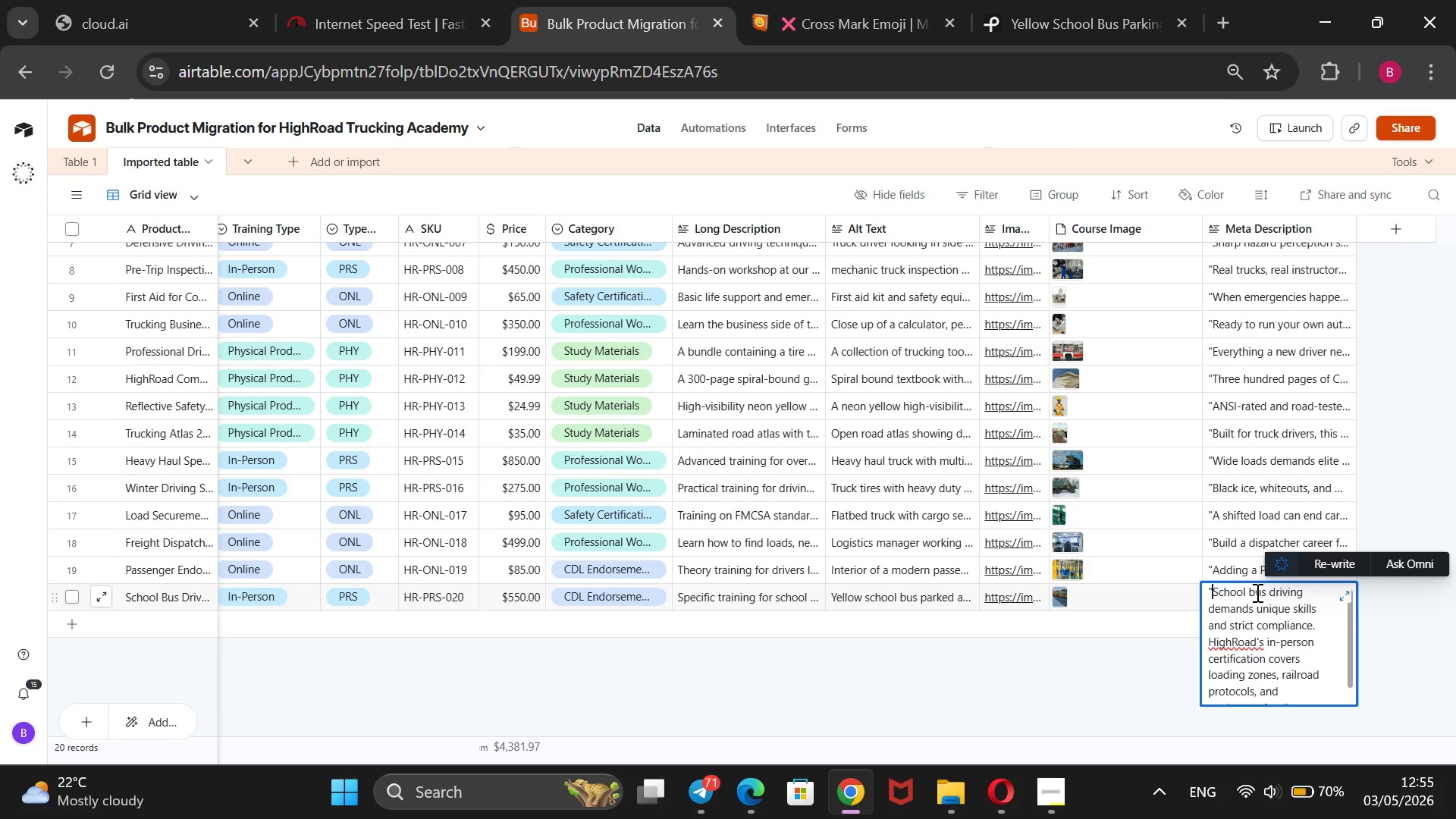 
left_click([1037, 747])